 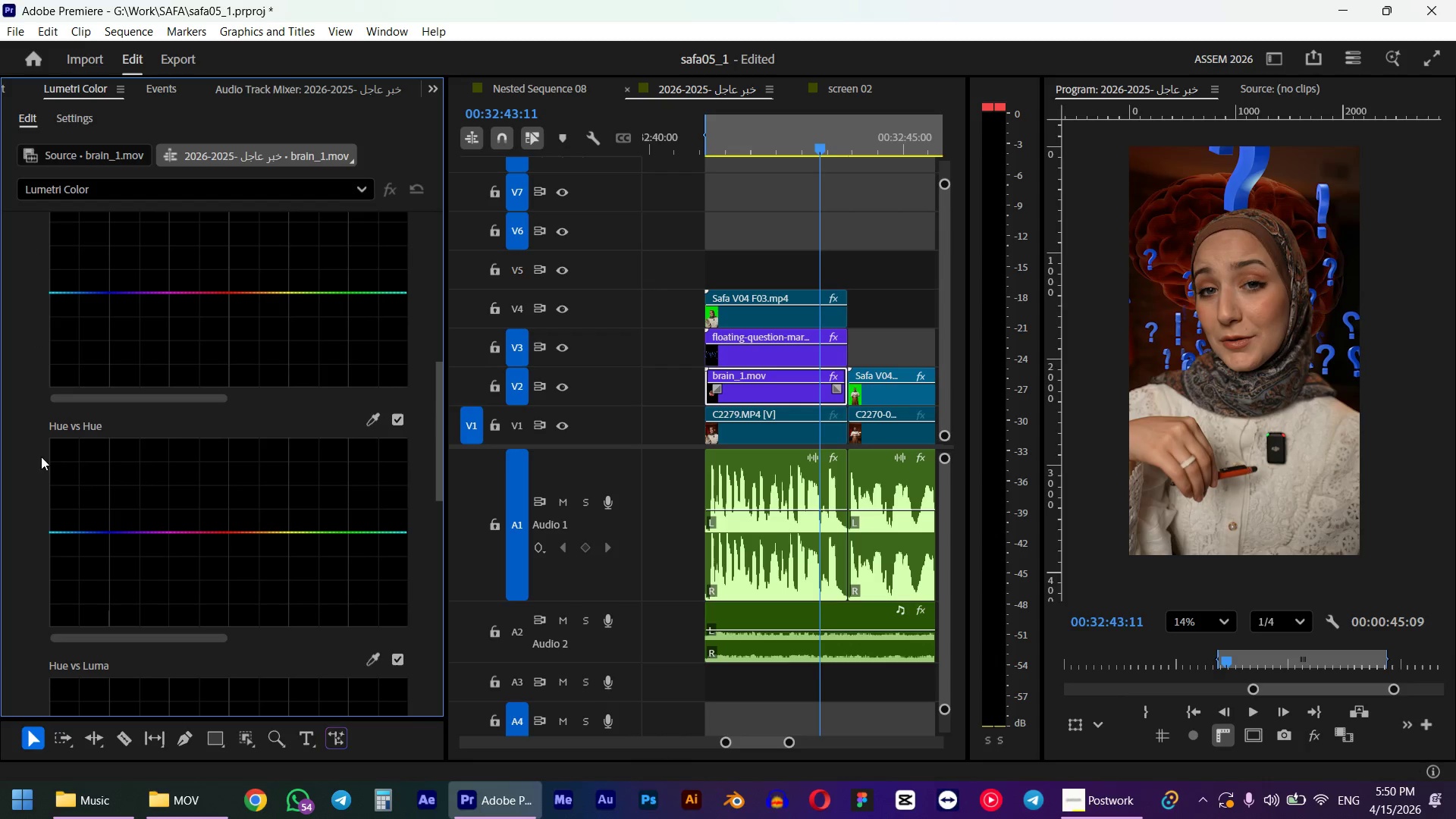 
left_click([181, 535])
 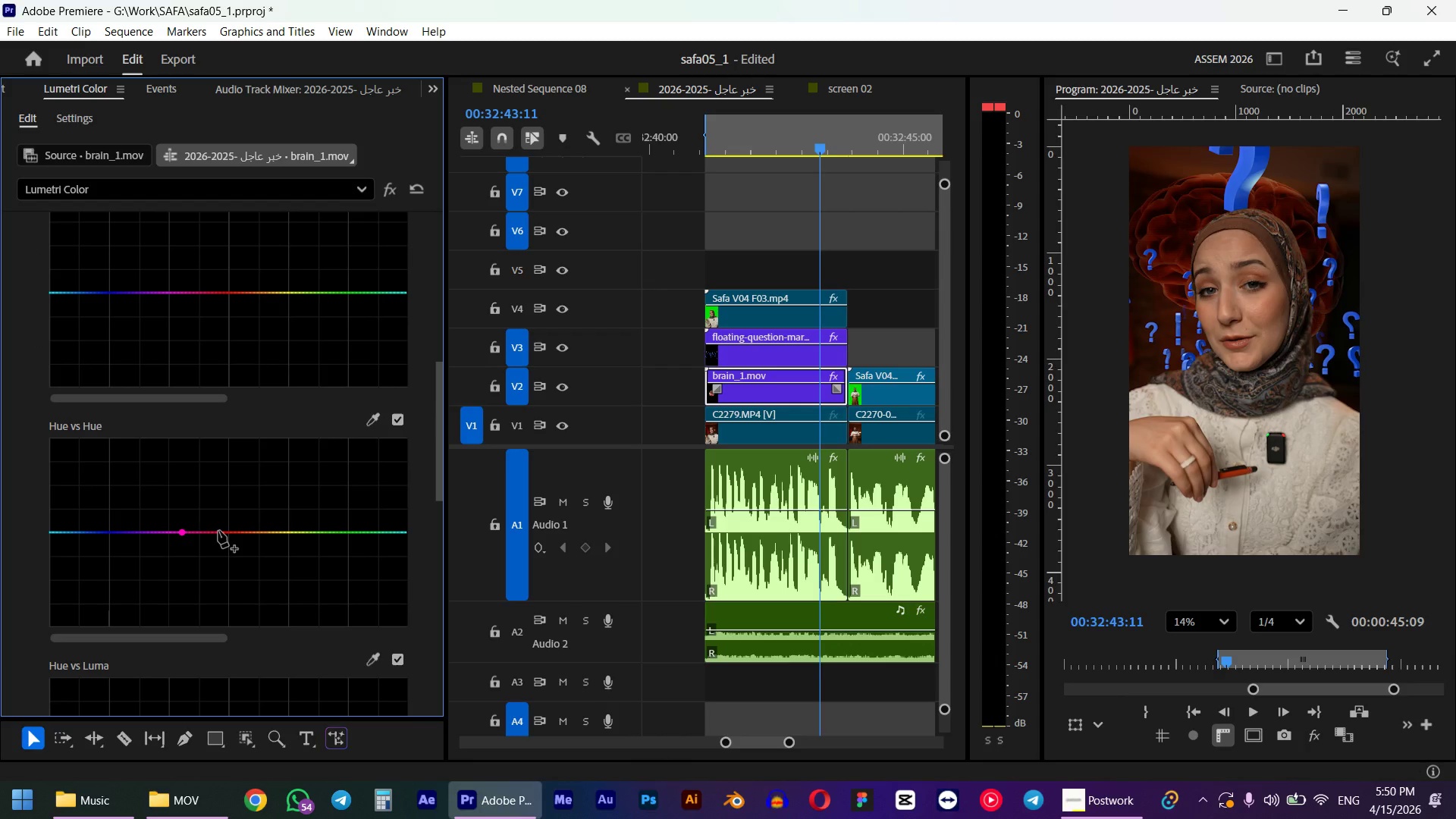 
left_click([218, 532])
 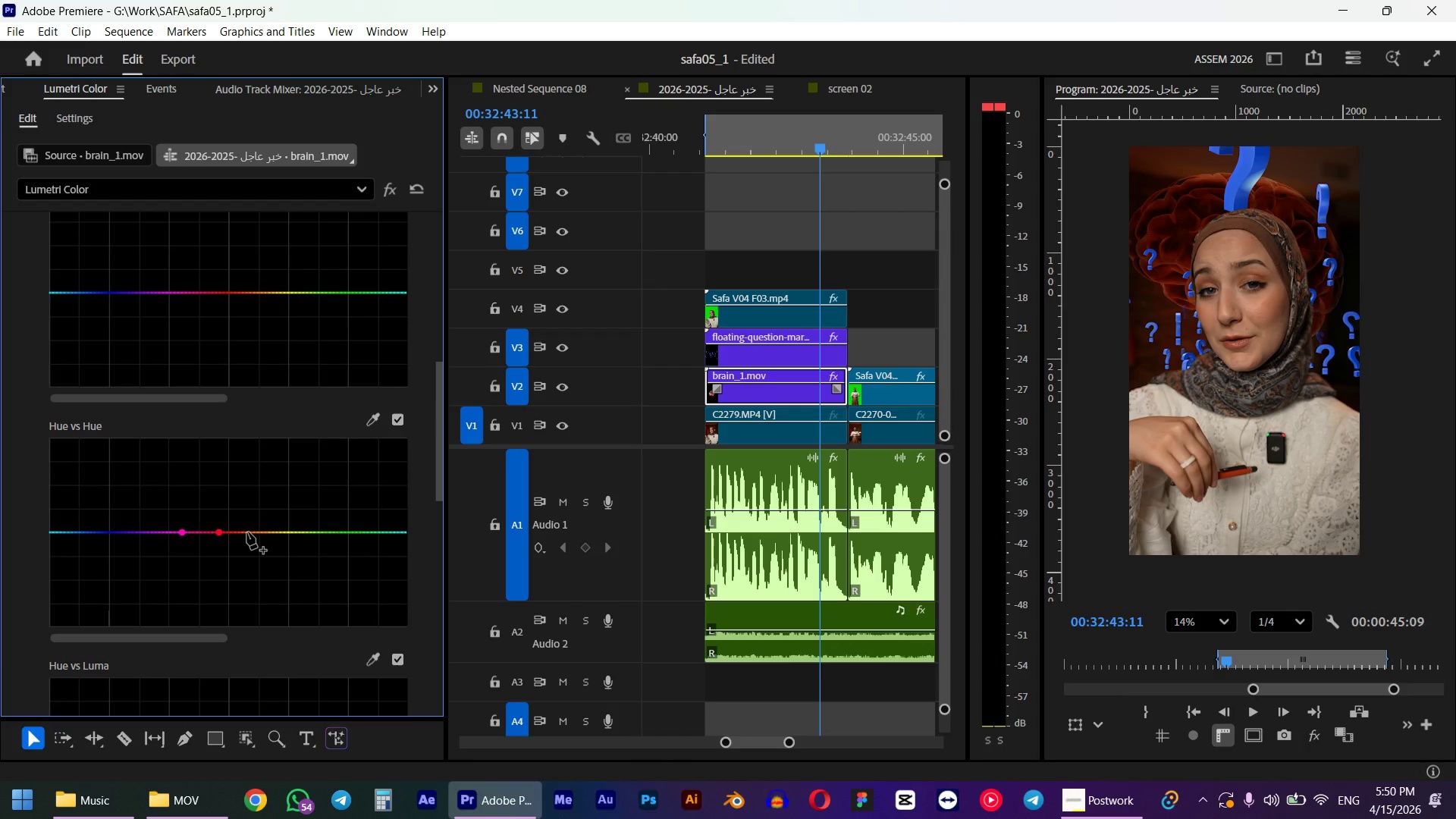 
left_click([257, 532])
 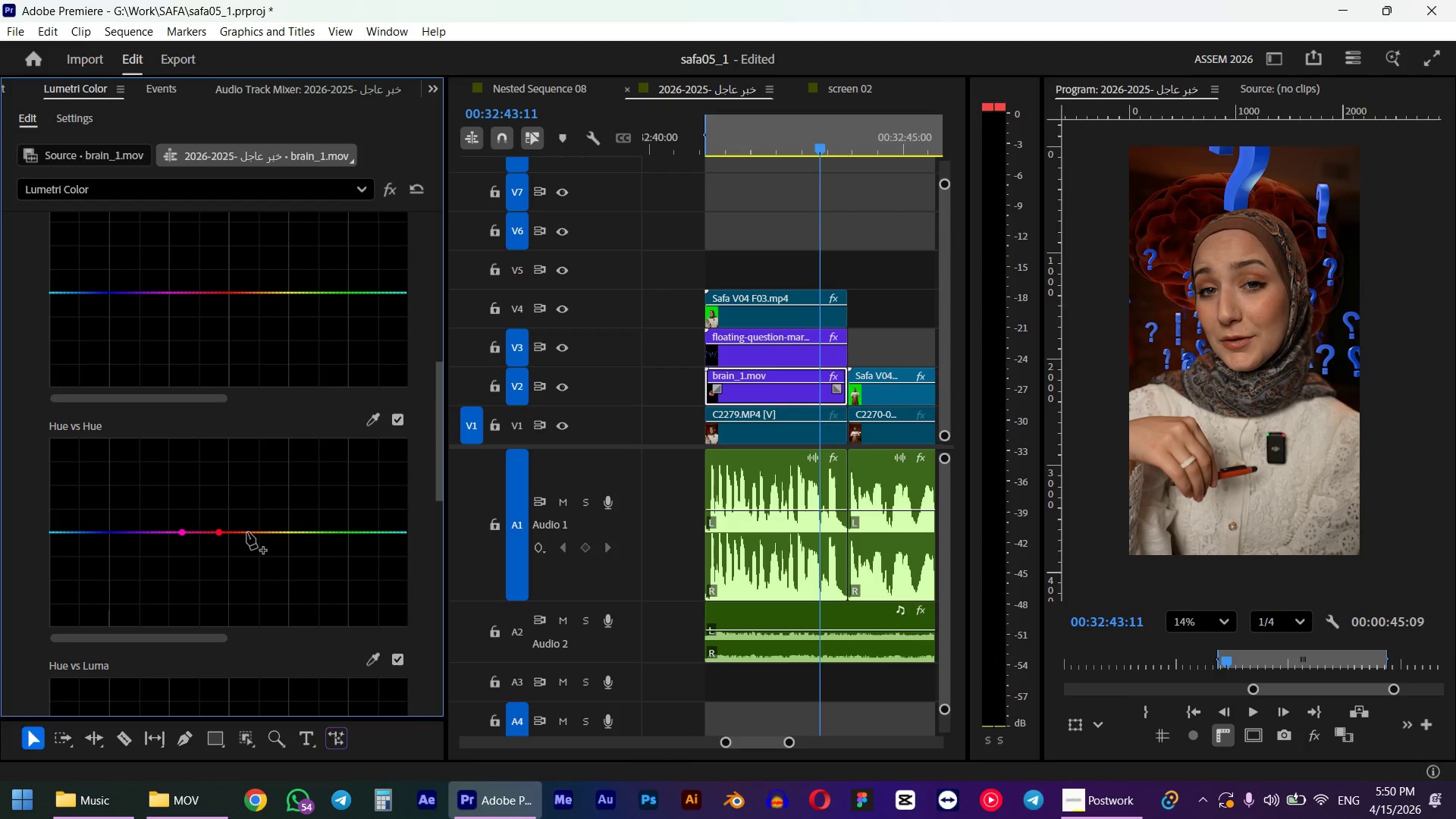 
left_click_drag(start_coordinate=[221, 535], to_coordinate=[215, 476])
 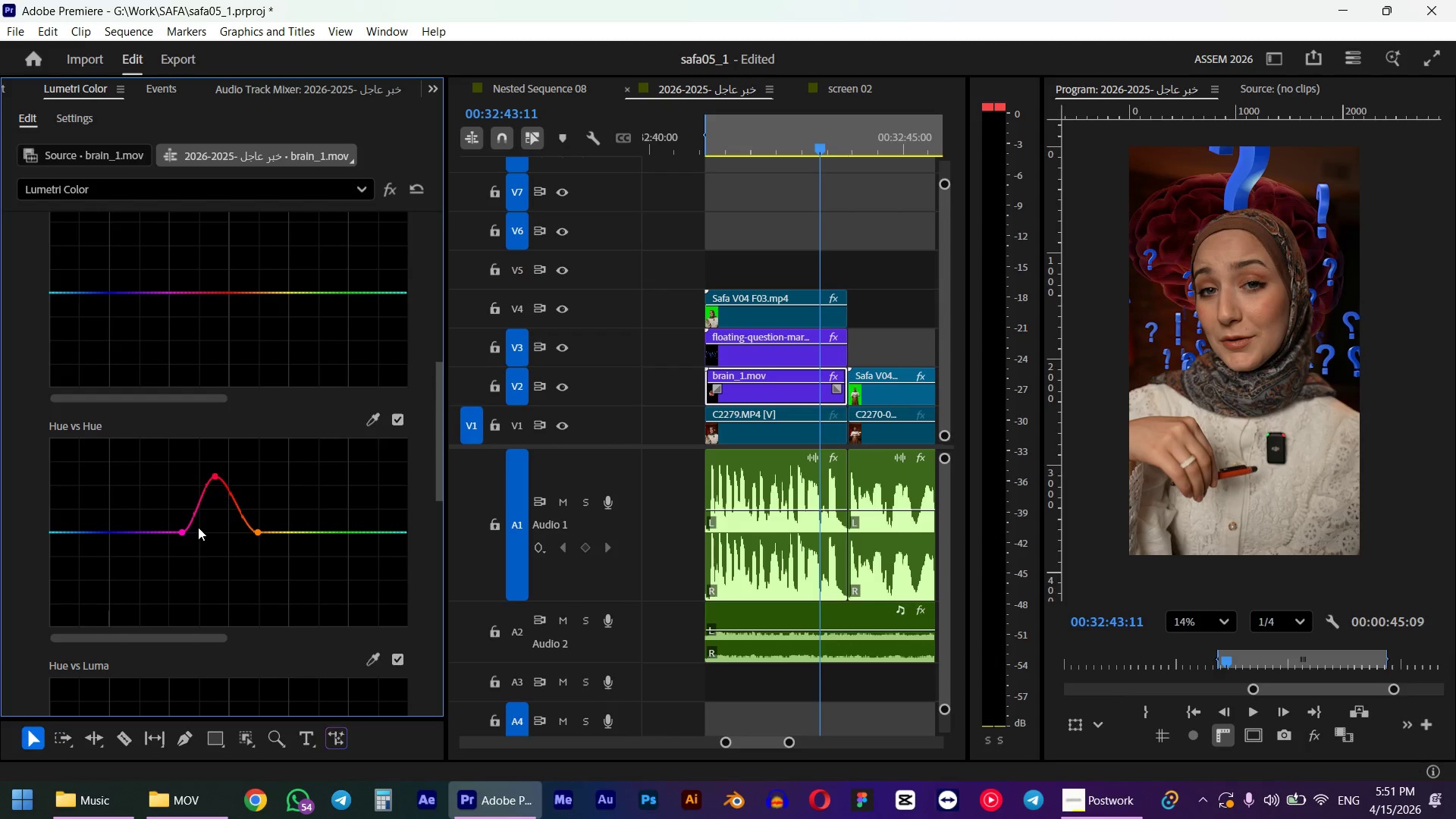 
scroll: coordinate [198, 527], scroll_direction: up, amount: 3.0
 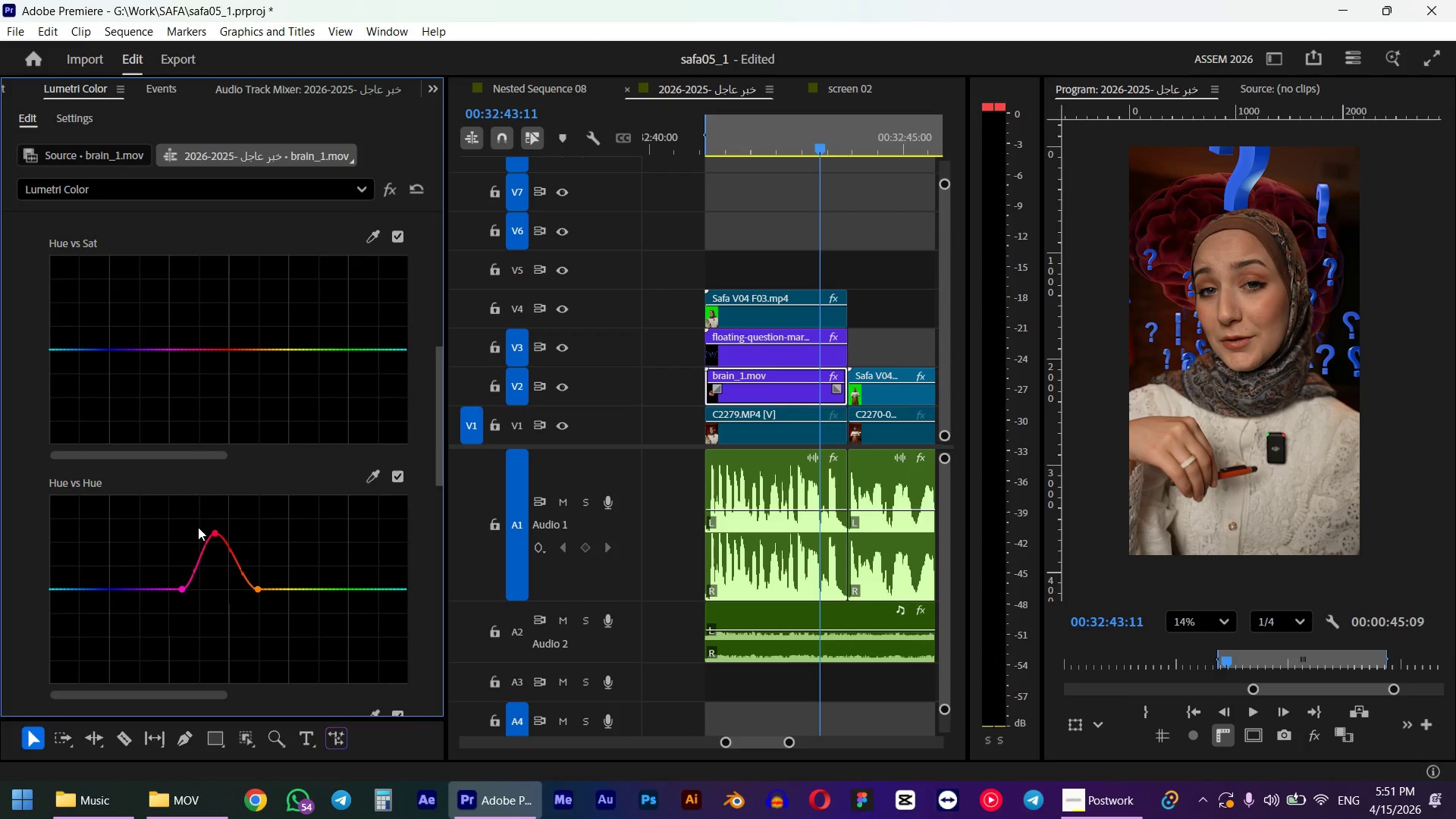 
left_click([191, 348])
 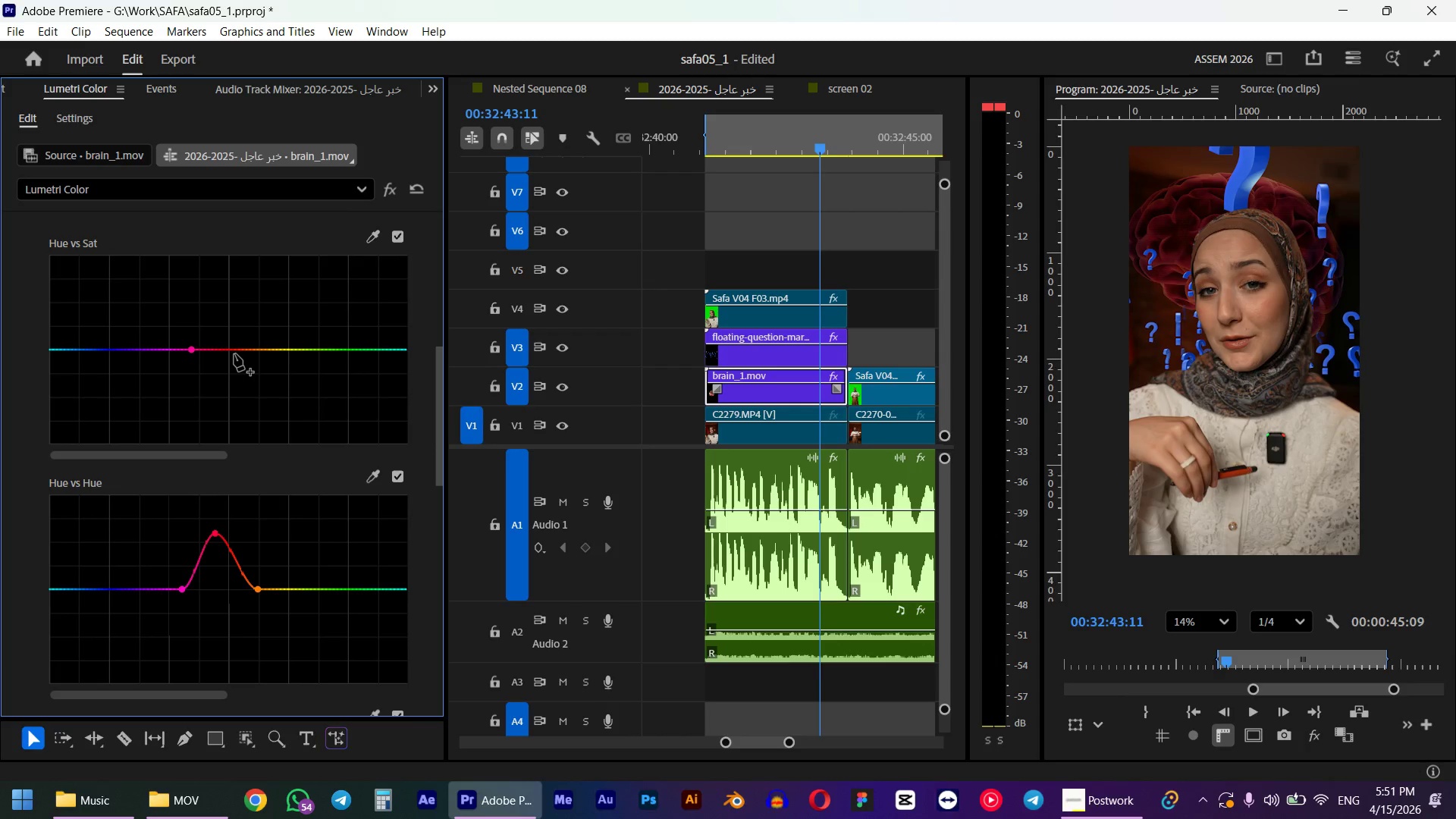 
left_click([234, 353])
 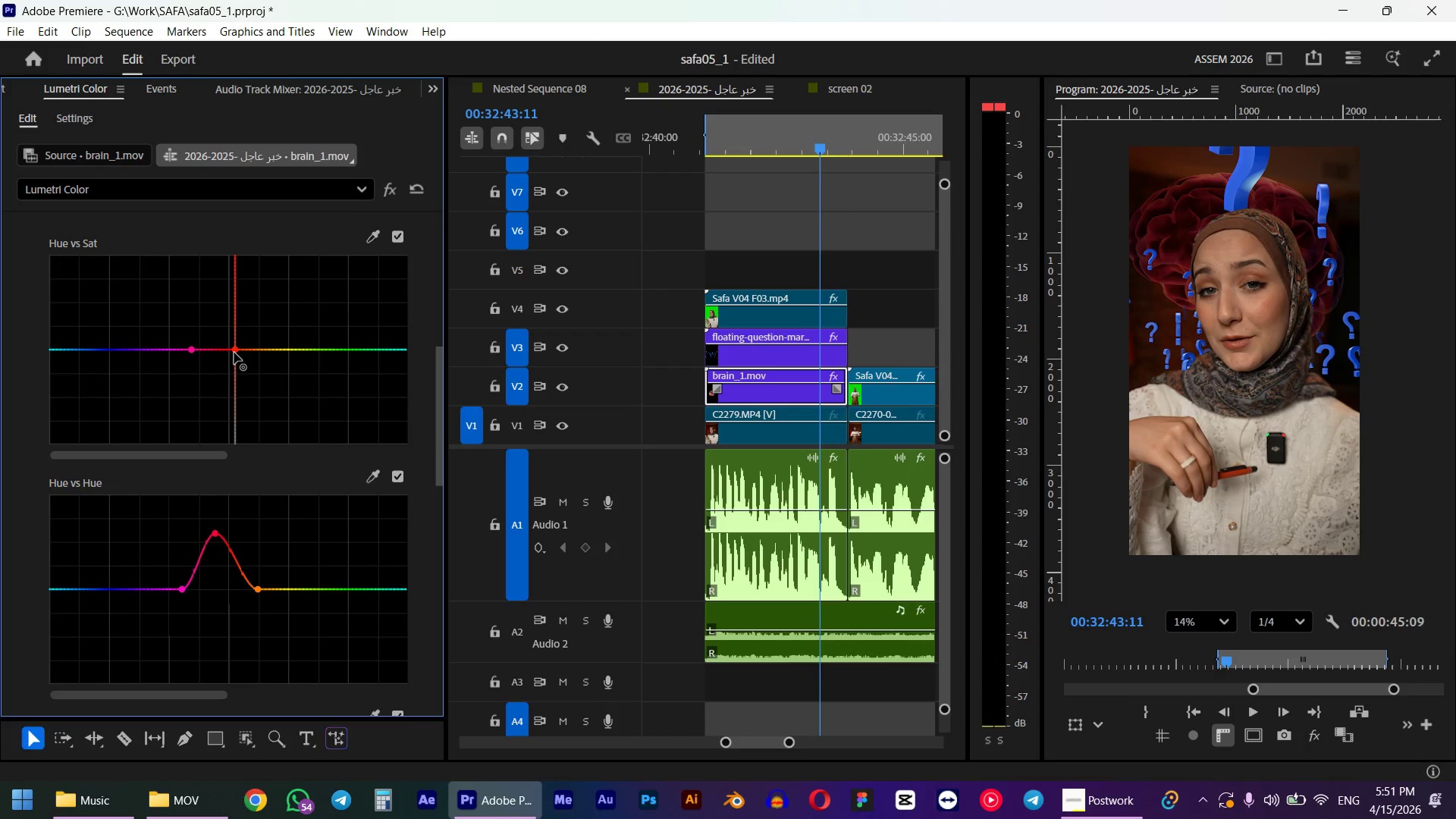 
left_click([276, 352])
 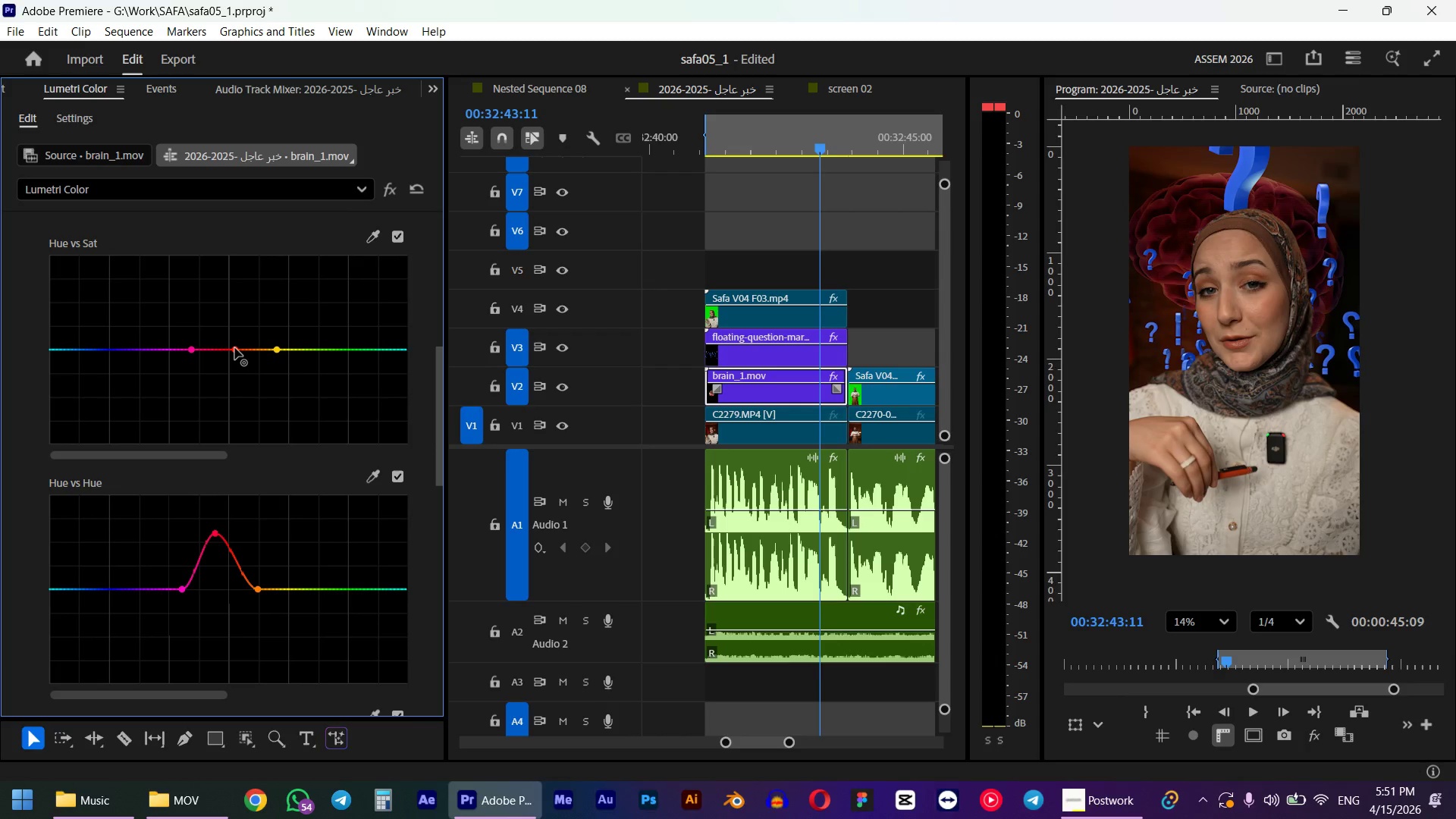 
left_click_drag(start_coordinate=[235, 348], to_coordinate=[237, 298])
 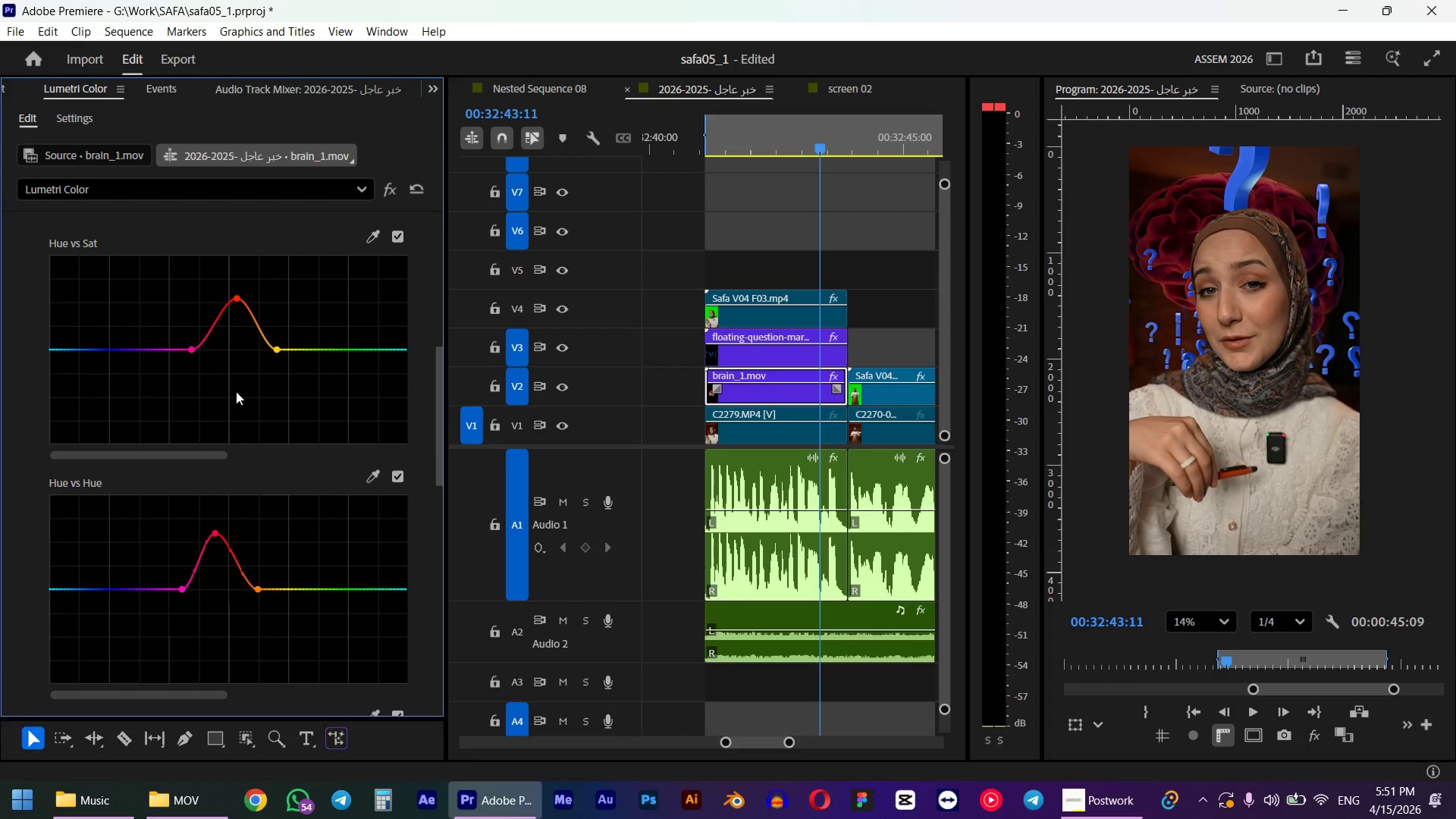 
key(Shift+5)
 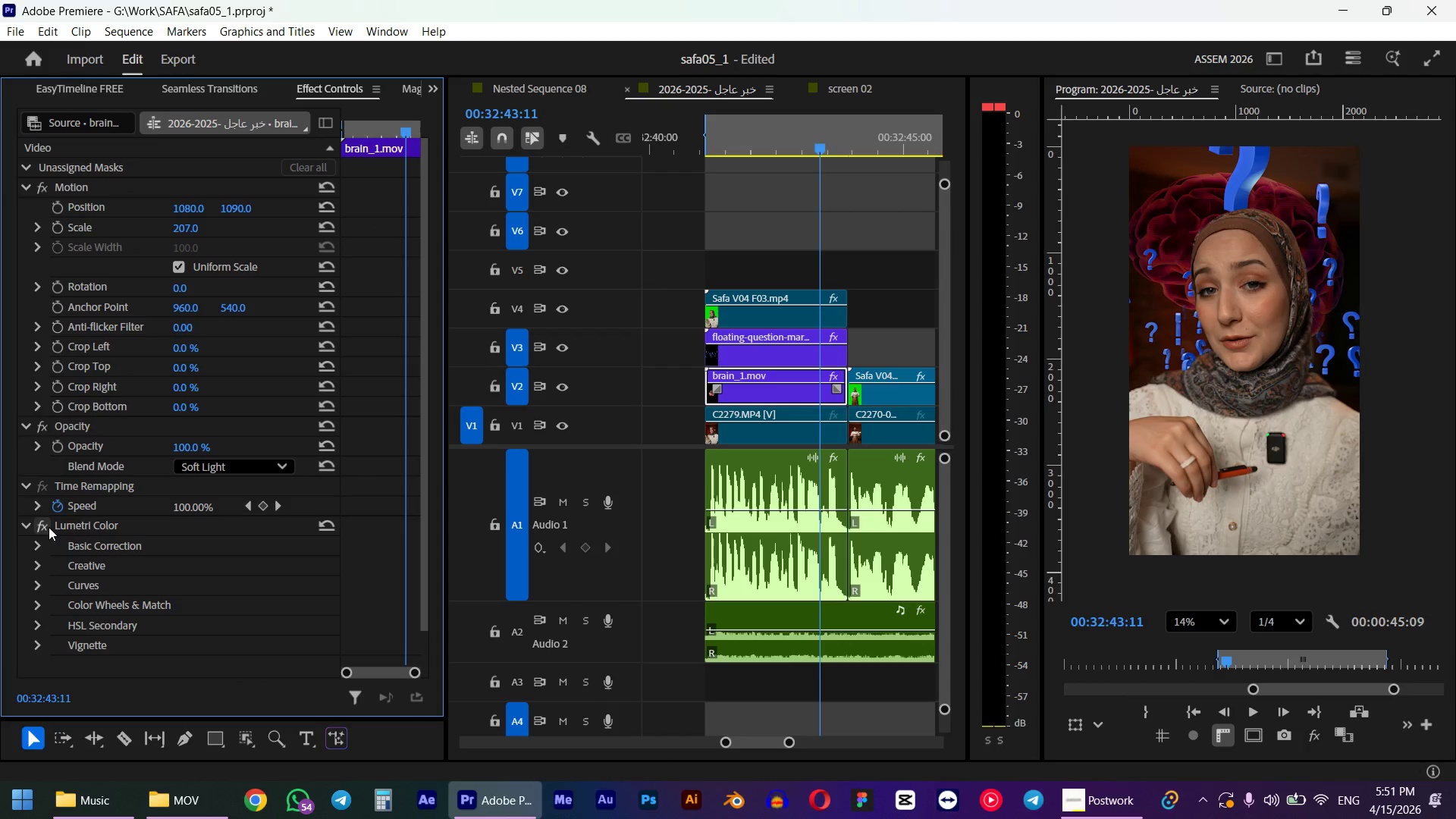 
left_click([46, 526])
 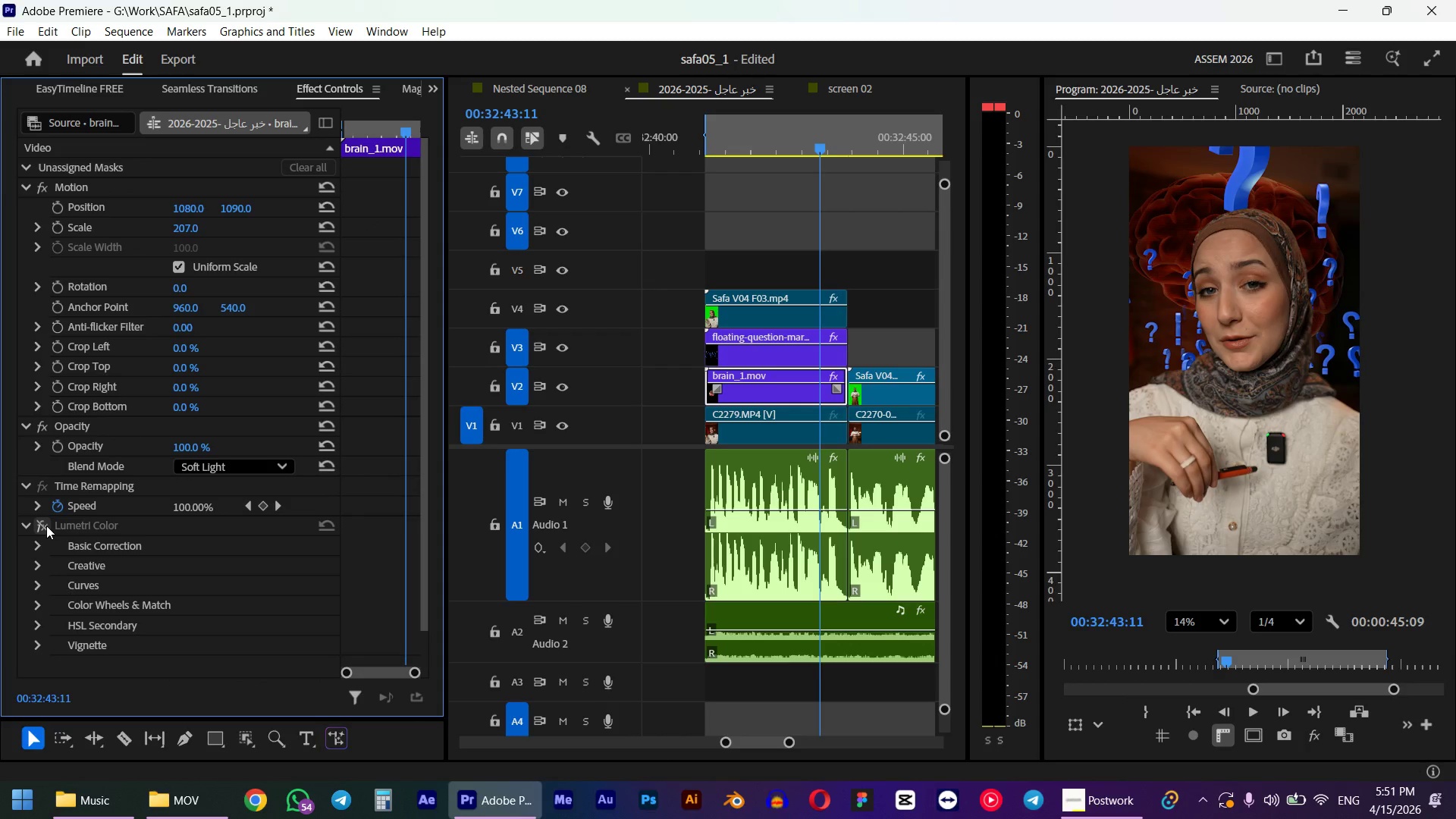 
left_click([46, 526])
 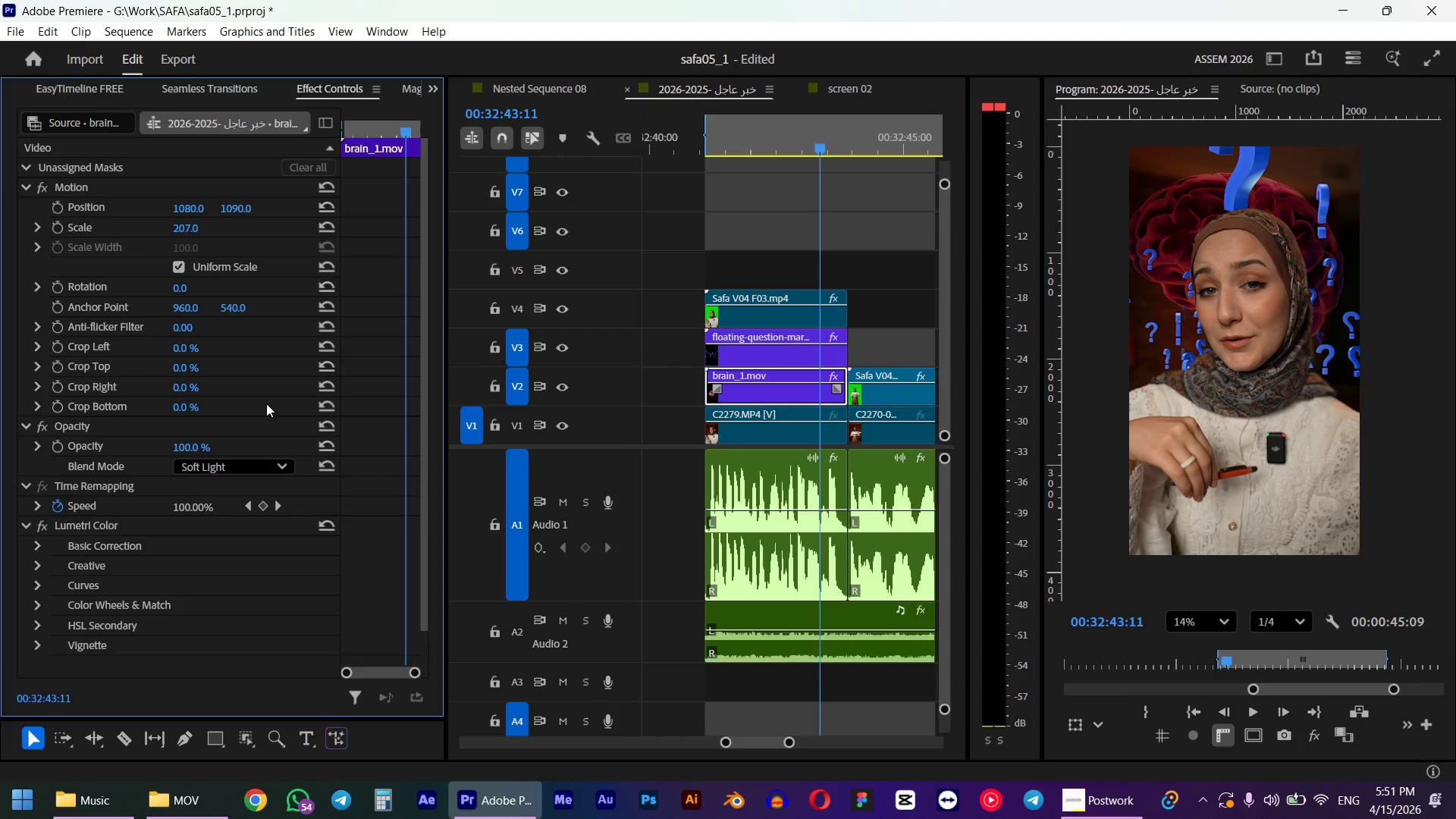 
left_click([427, 91])
 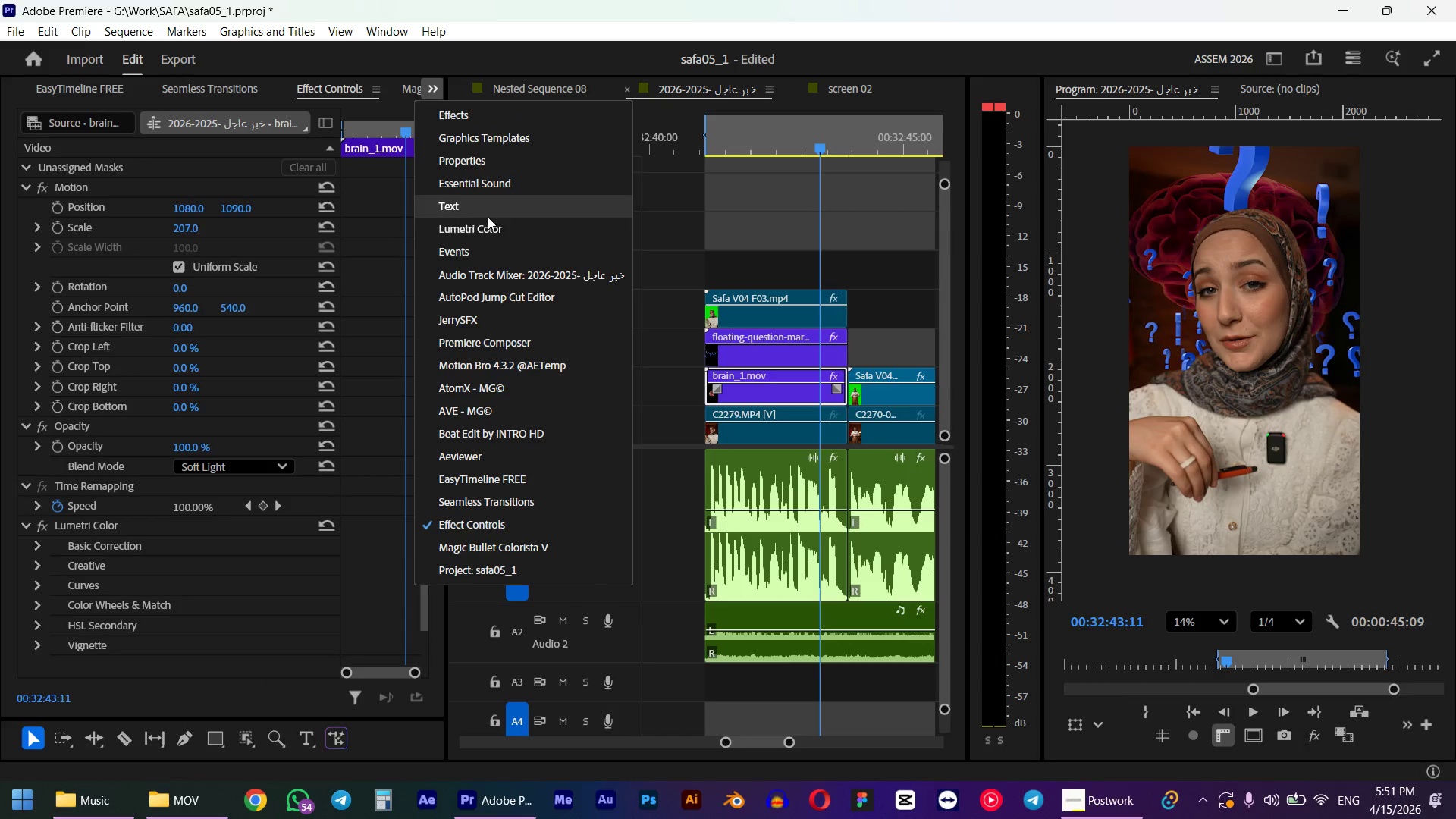 
left_click([480, 228])
 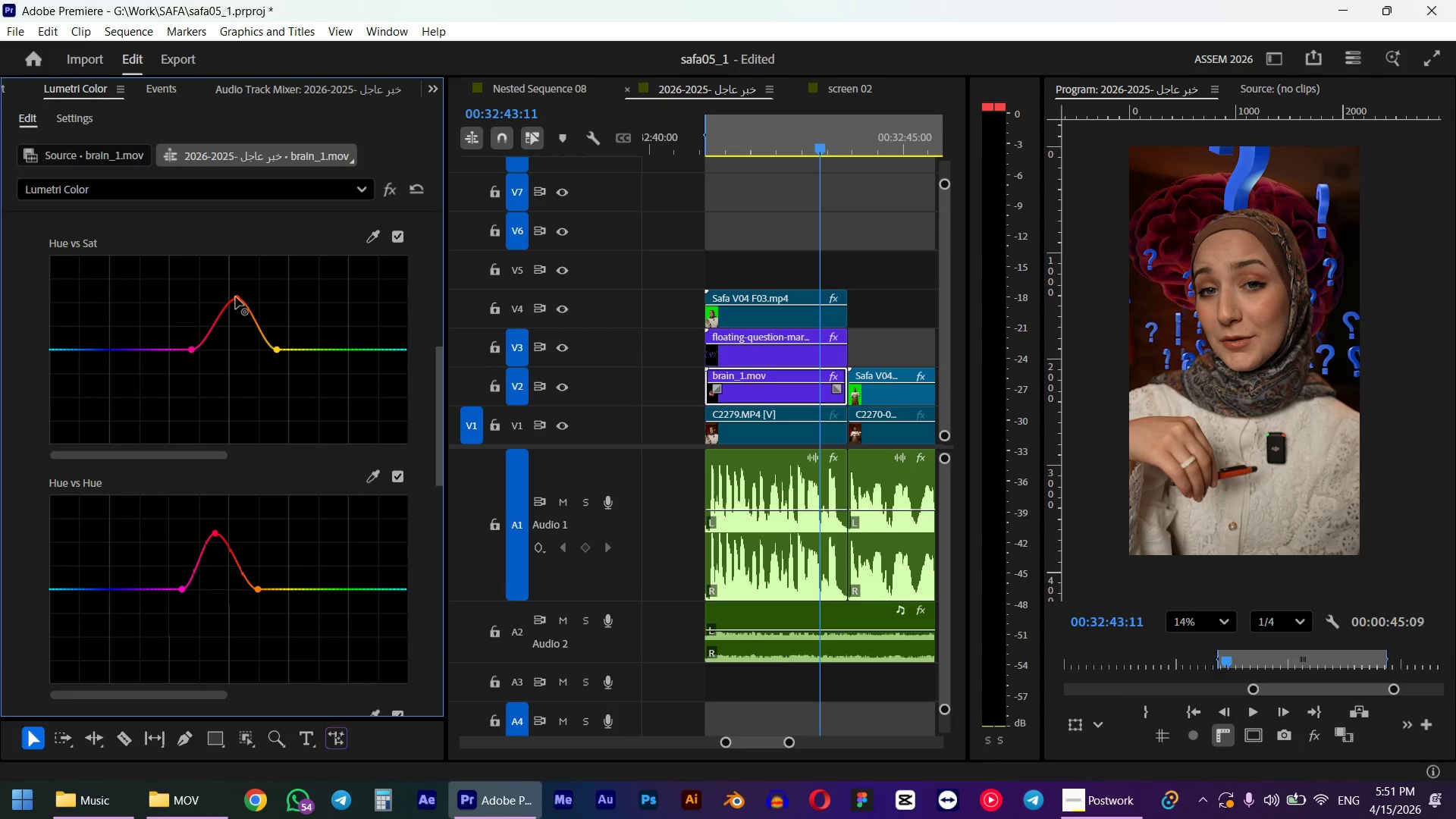 
left_click_drag(start_coordinate=[236, 297], to_coordinate=[243, 222])
 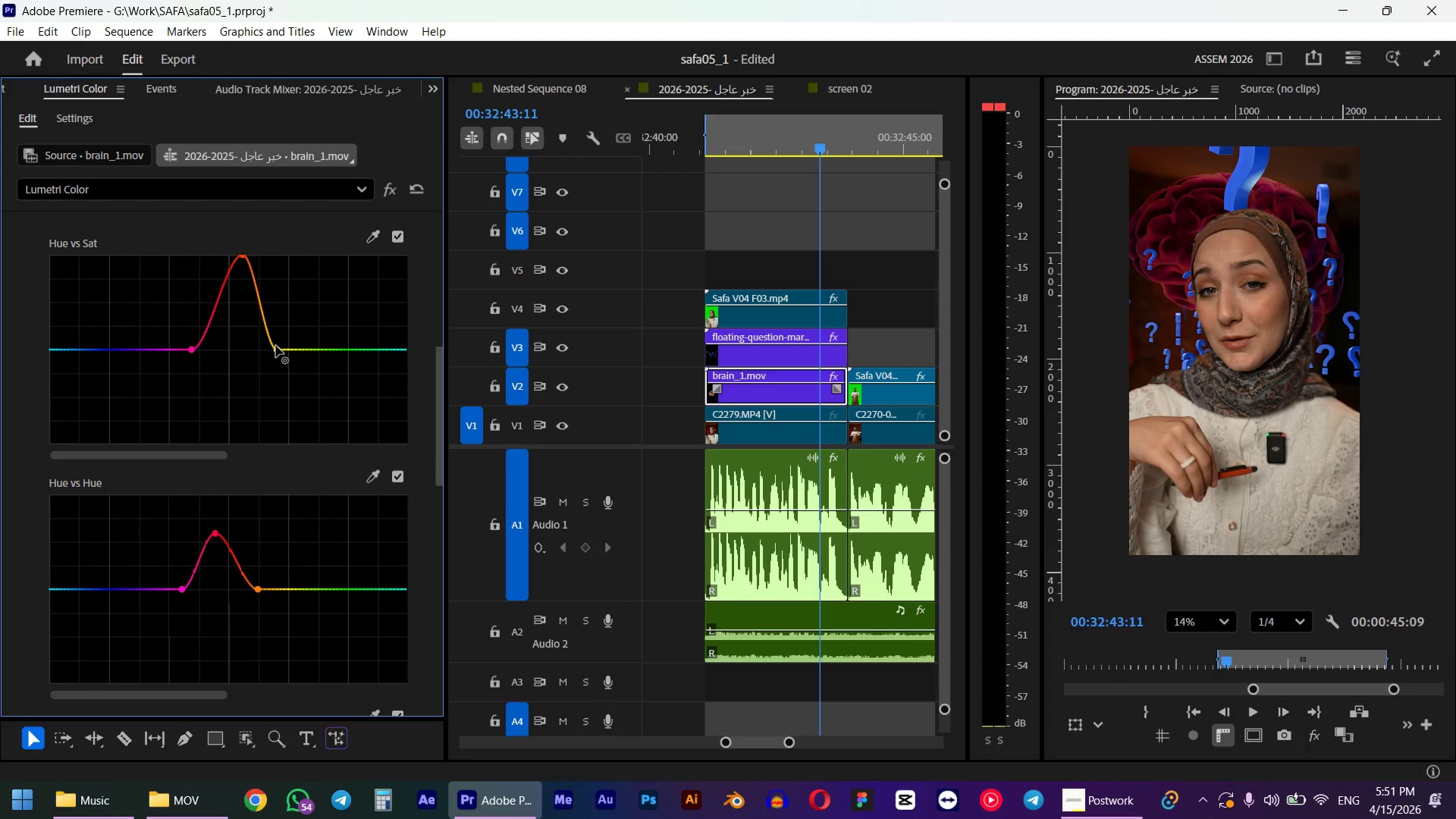 
left_click_drag(start_coordinate=[278, 352], to_coordinate=[311, 347])
 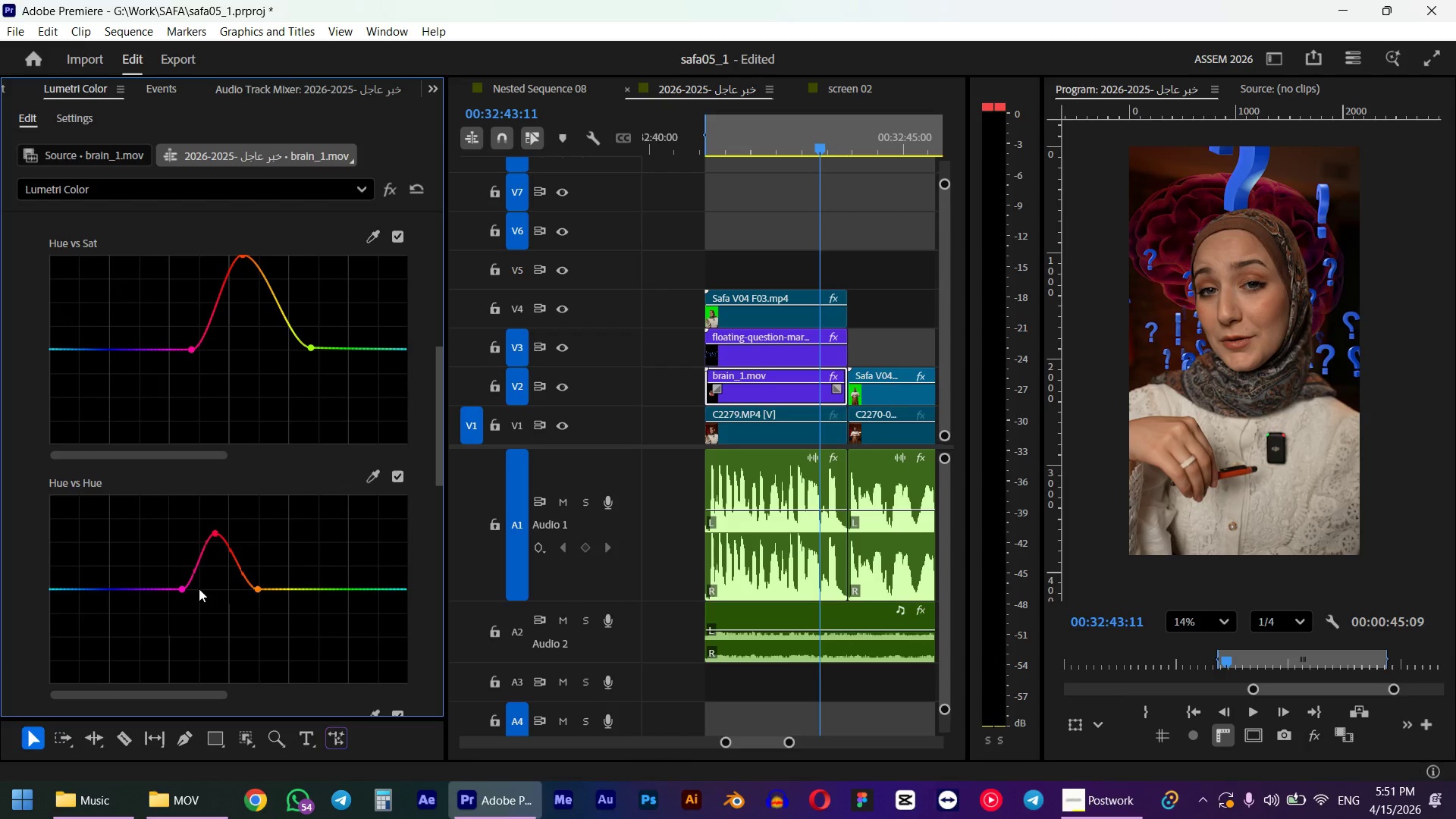 
left_click_drag(start_coordinate=[181, 588], to_coordinate=[197, 588])
 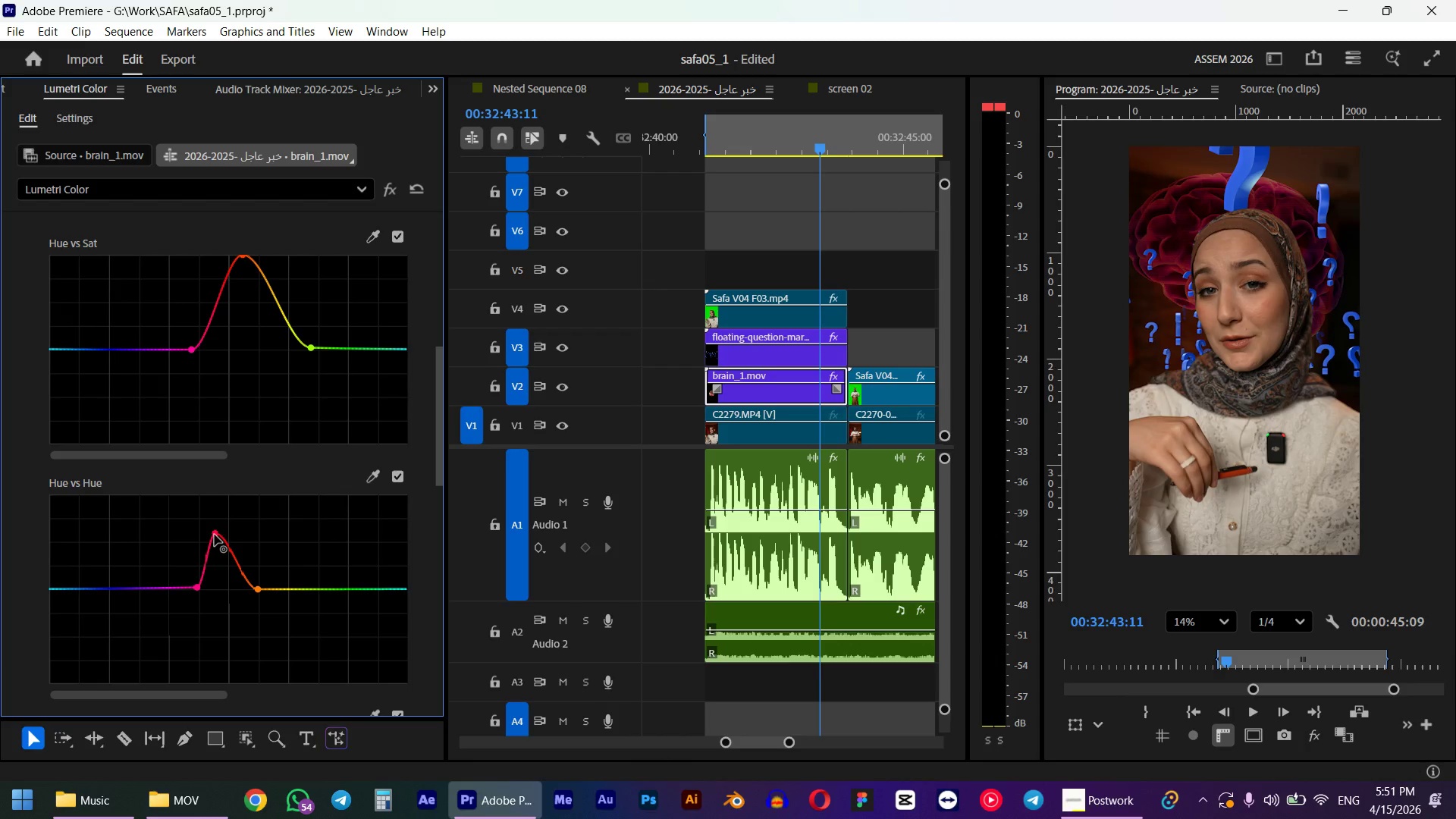 
left_click_drag(start_coordinate=[215, 532], to_coordinate=[241, 490])
 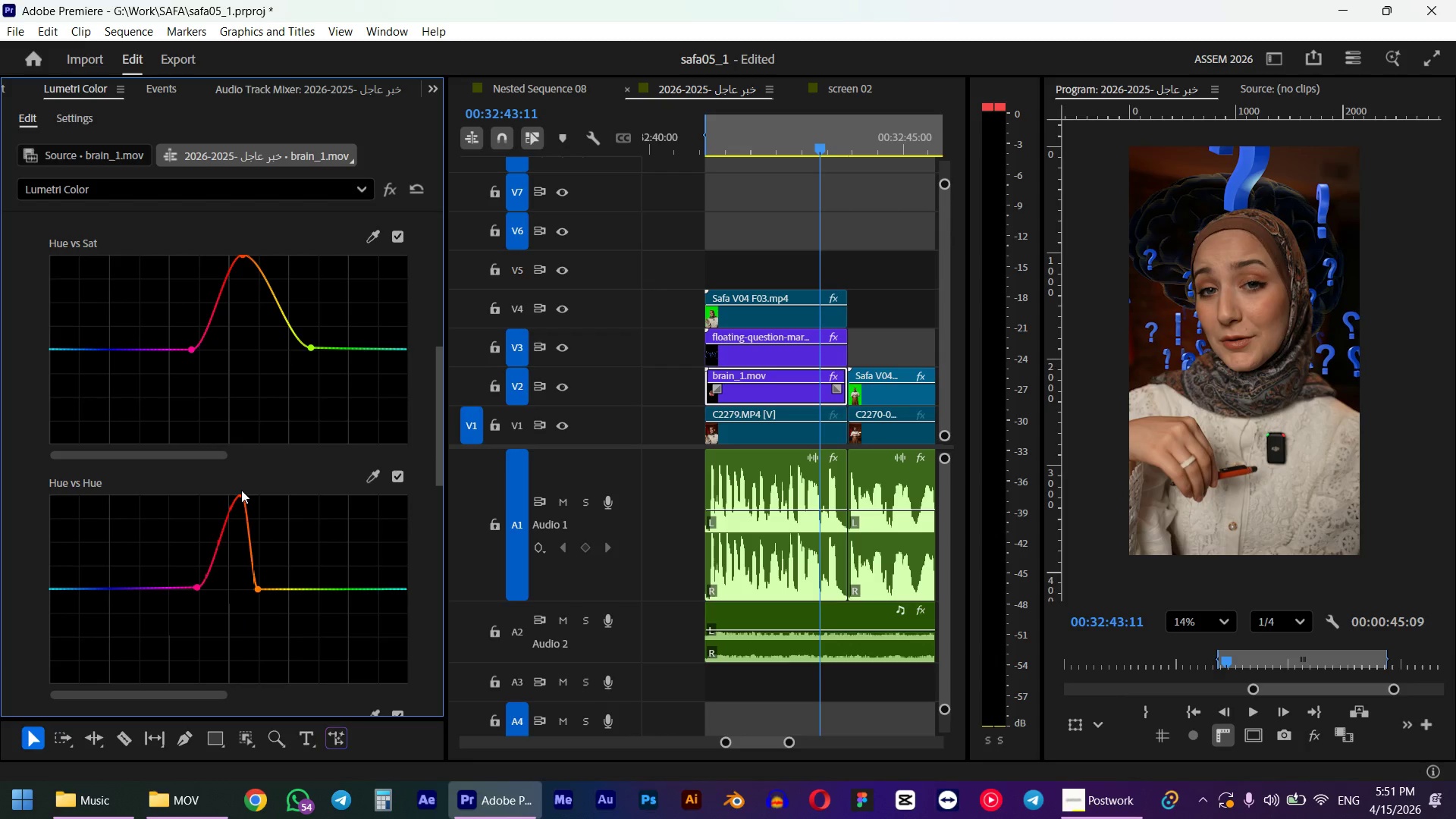 
key(Shift+5)
 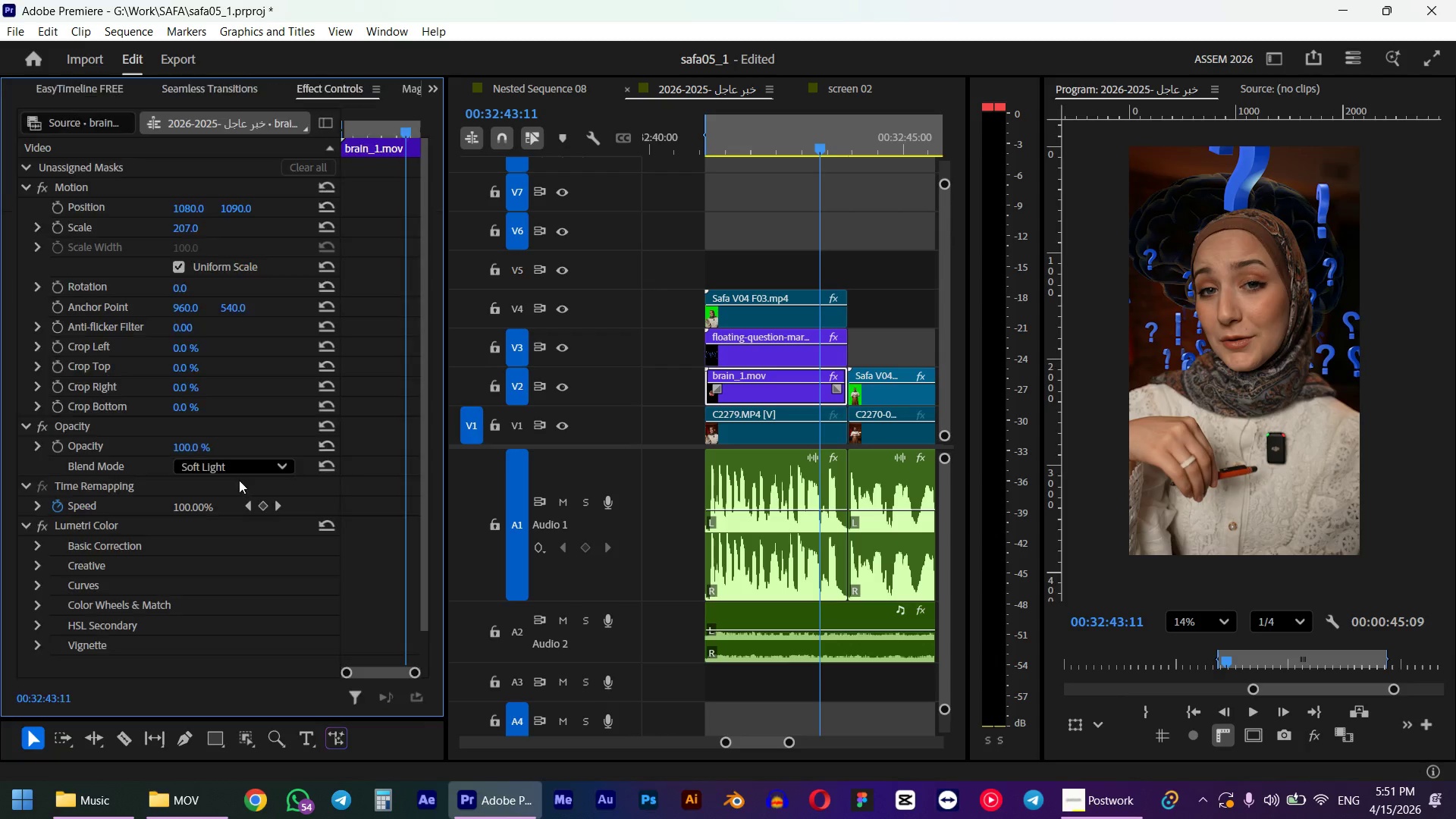 
left_click([240, 472])
 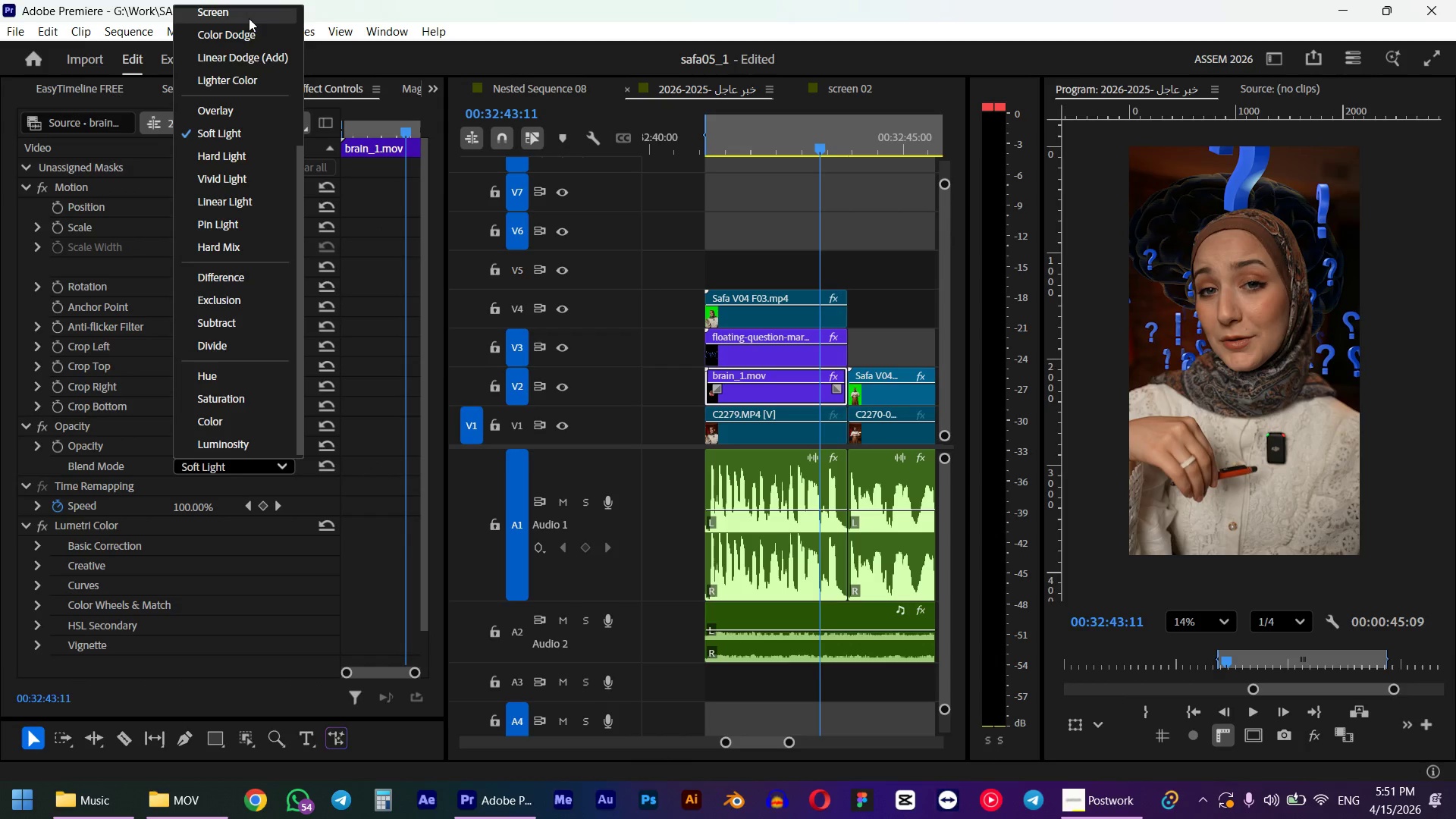 
scroll: coordinate [235, 13], scroll_direction: up, amount: 15.0
 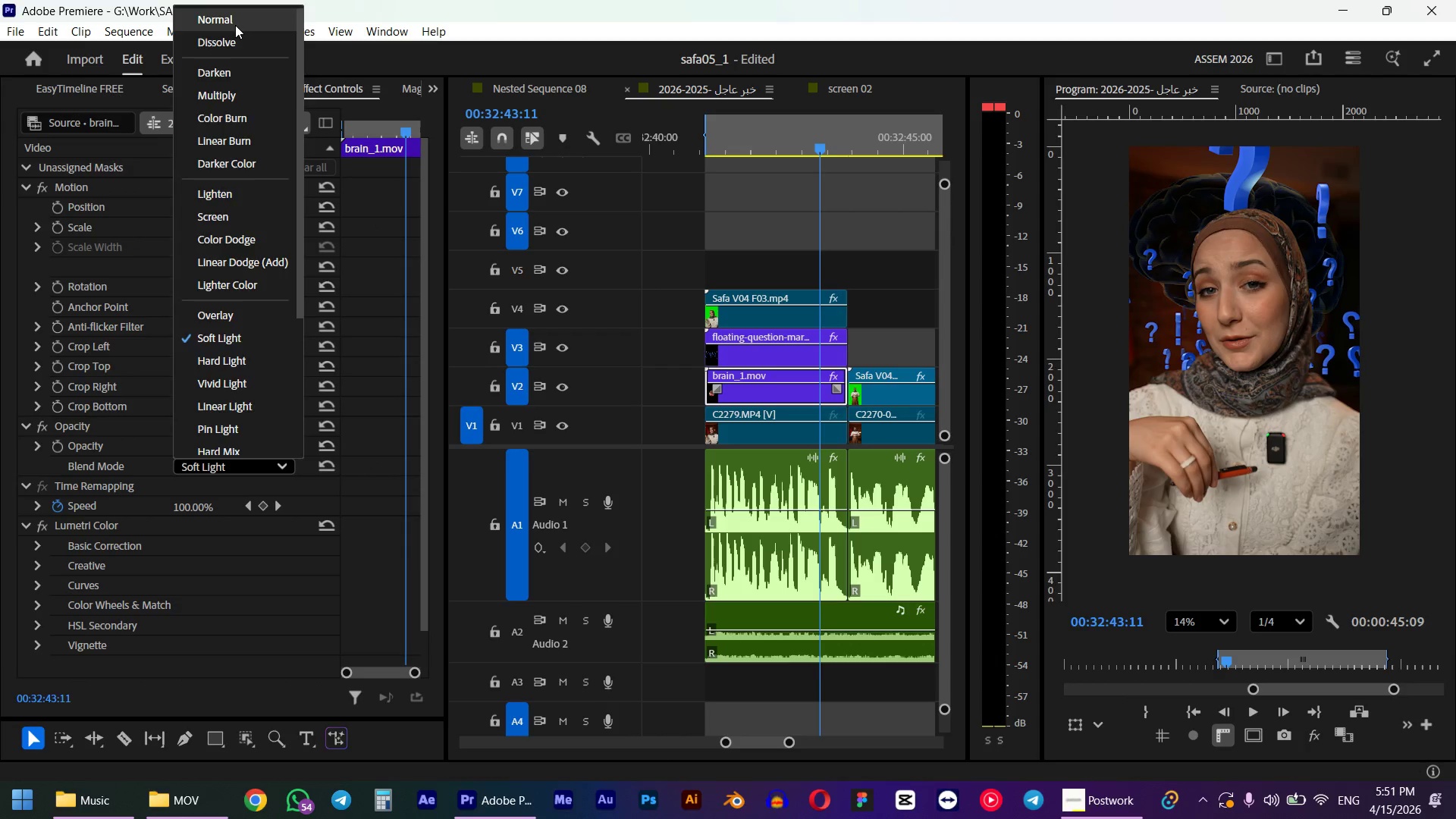 
left_click([235, 25])
 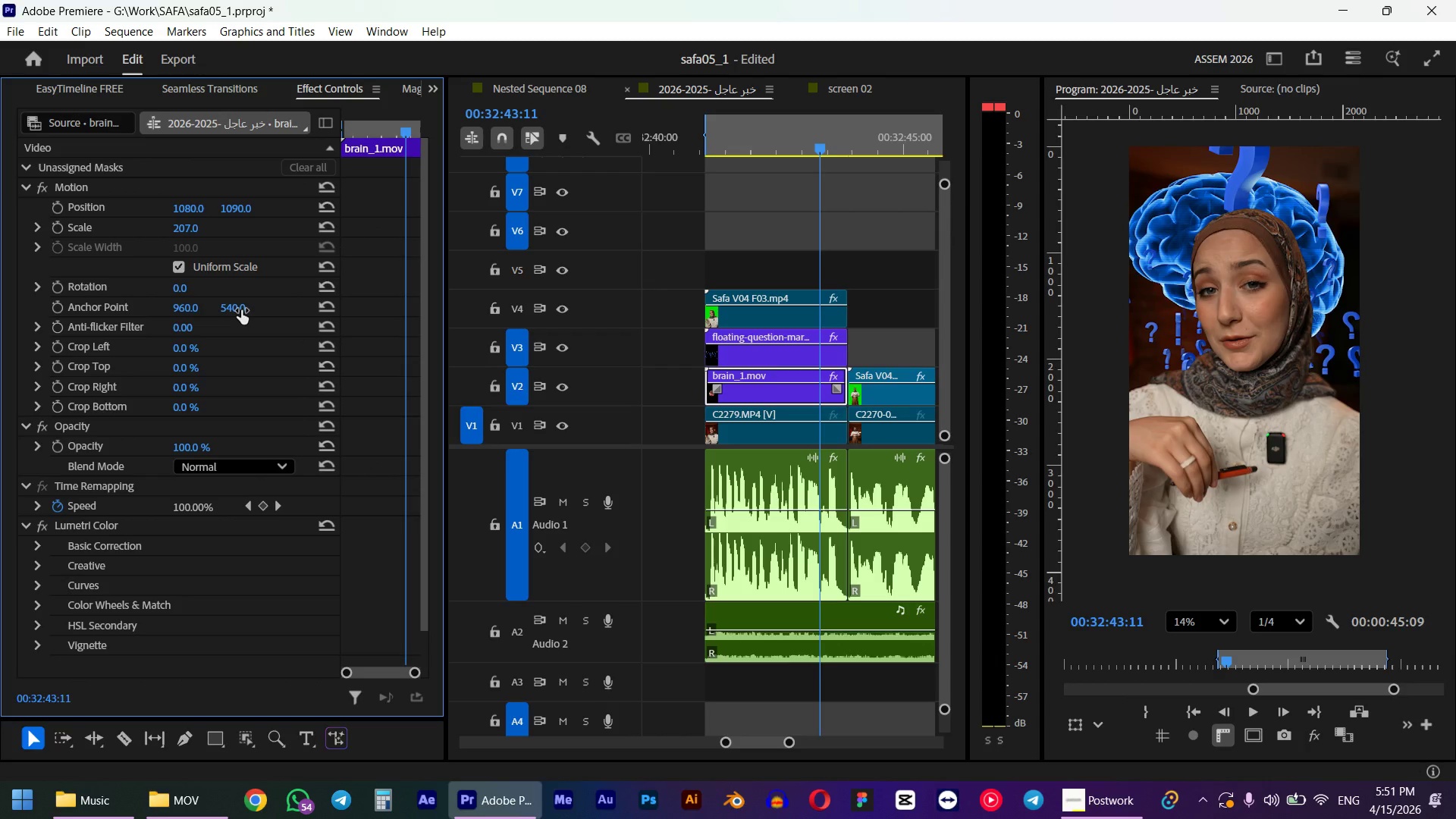 
key(Shift+5)
 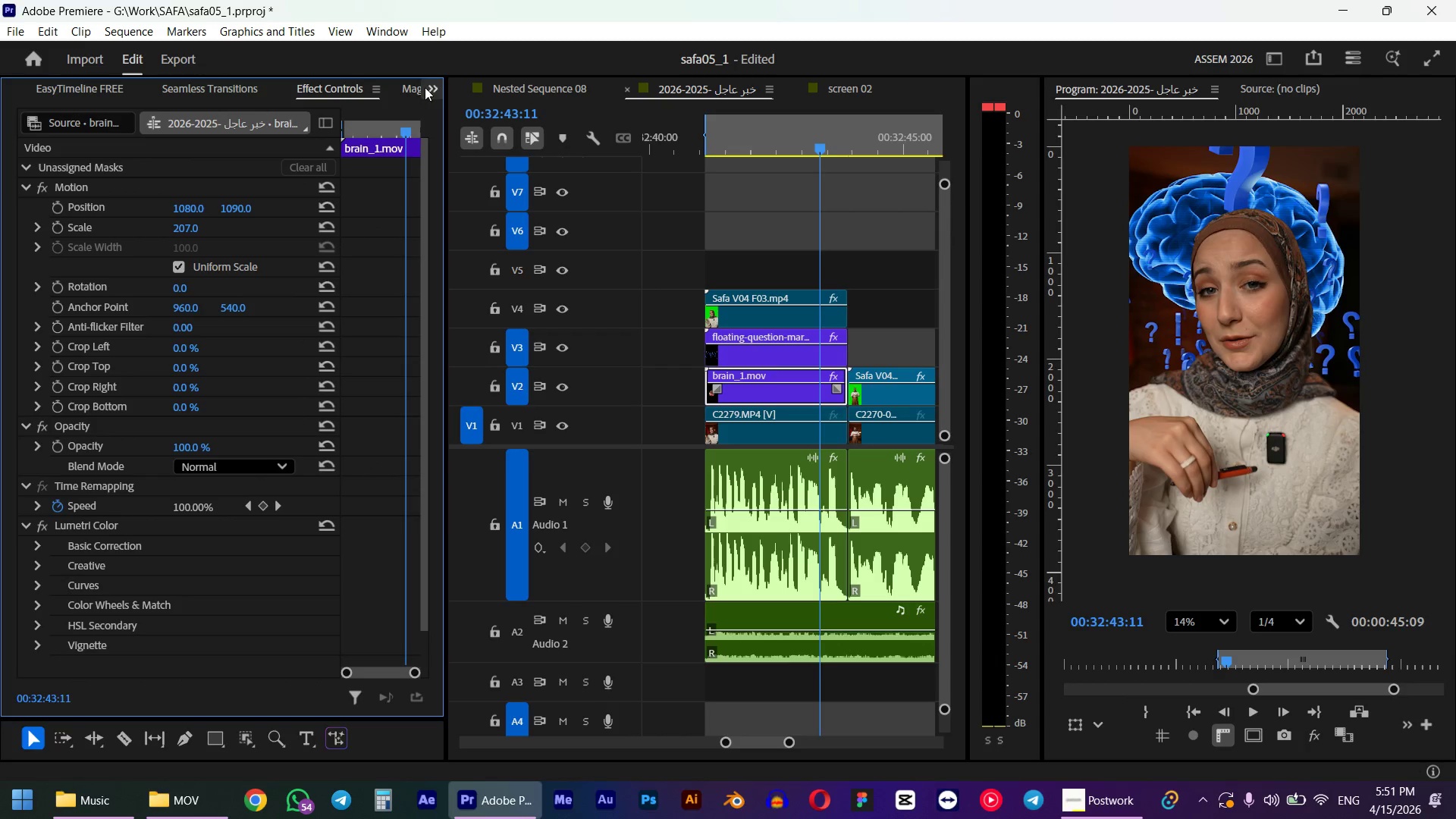 
left_click([433, 85])
 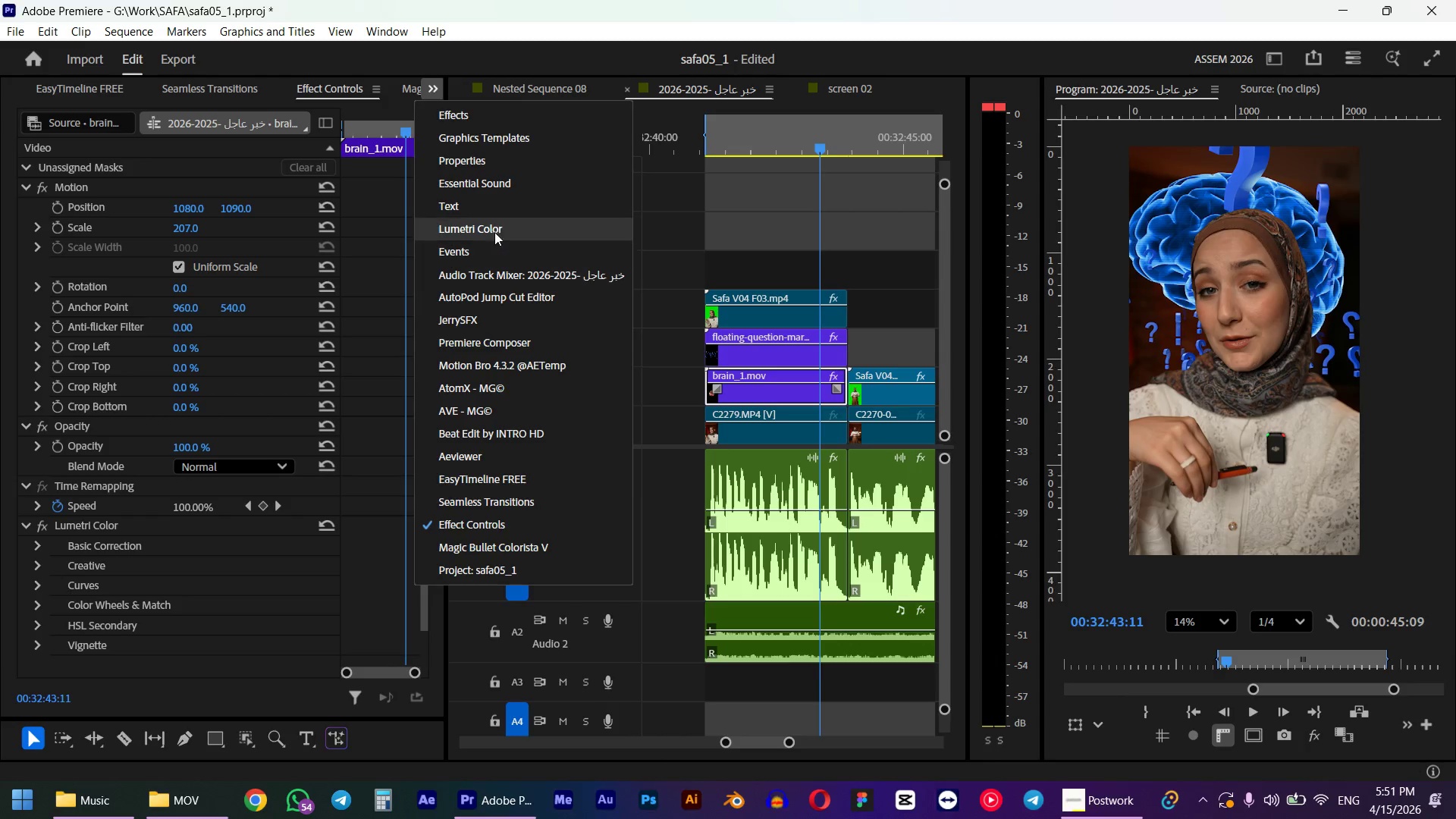 
left_click([492, 224])
 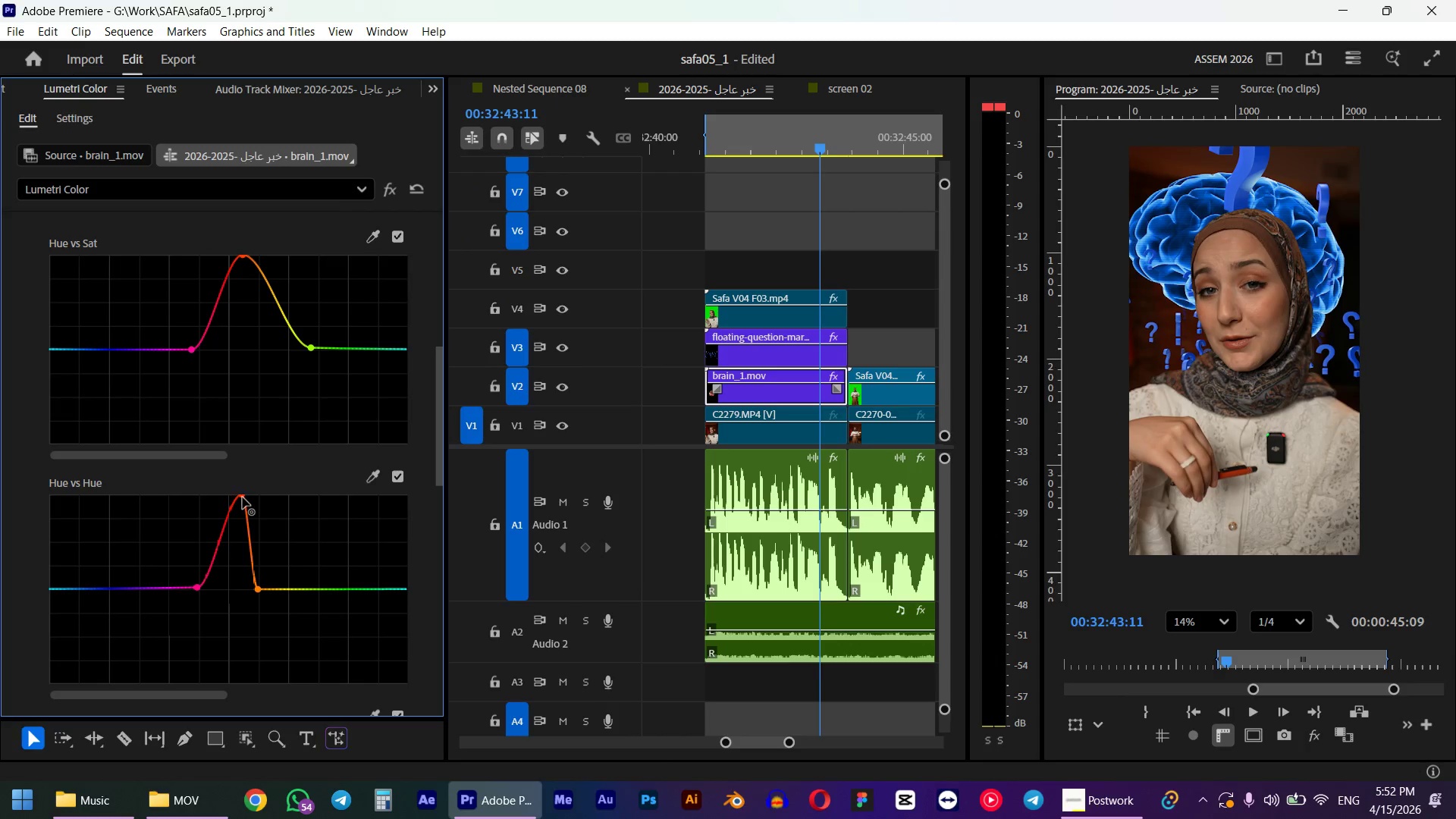 
left_click_drag(start_coordinate=[243, 496], to_coordinate=[258, 500])
 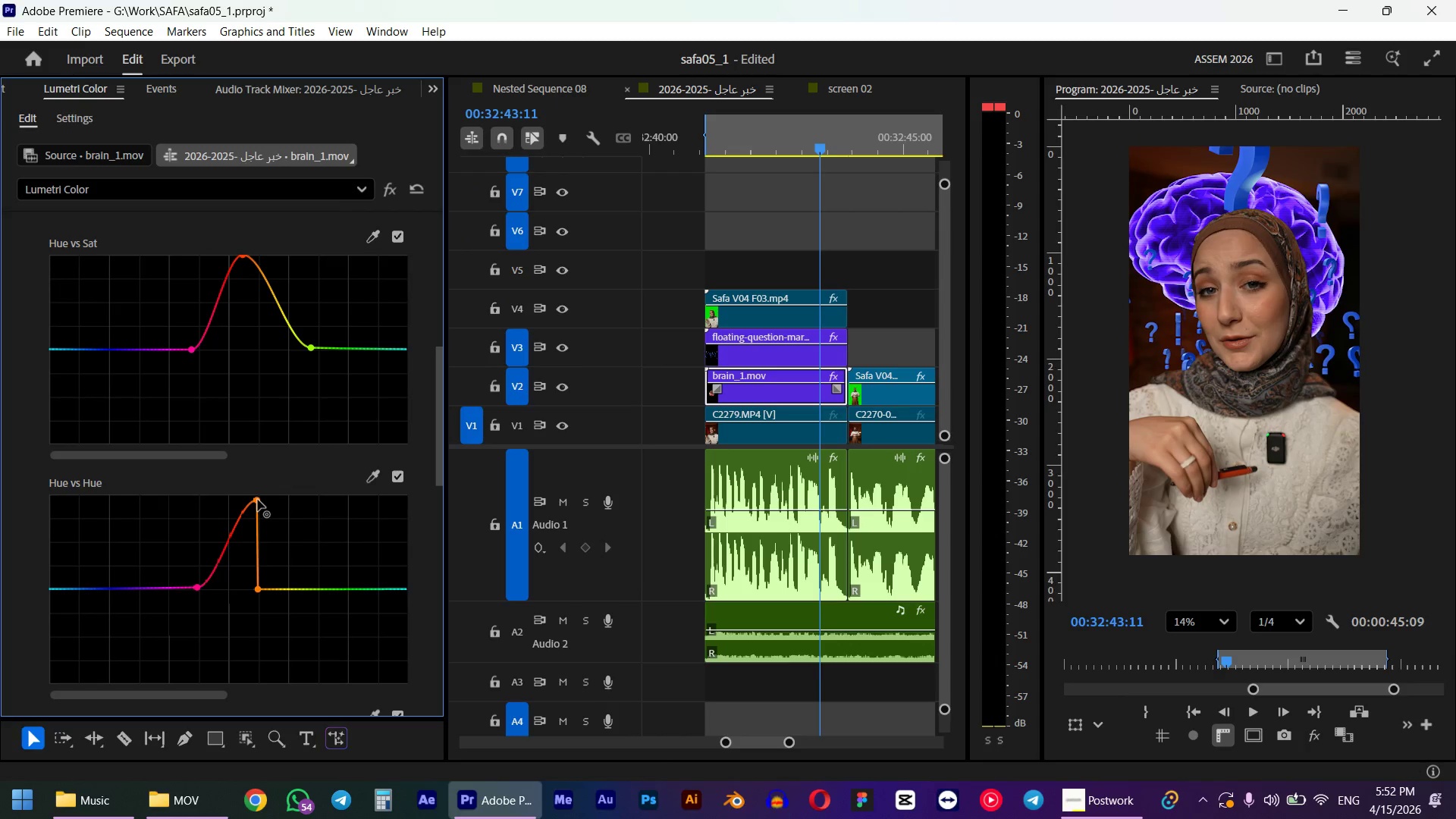 
left_click_drag(start_coordinate=[258, 500], to_coordinate=[239, 540])
 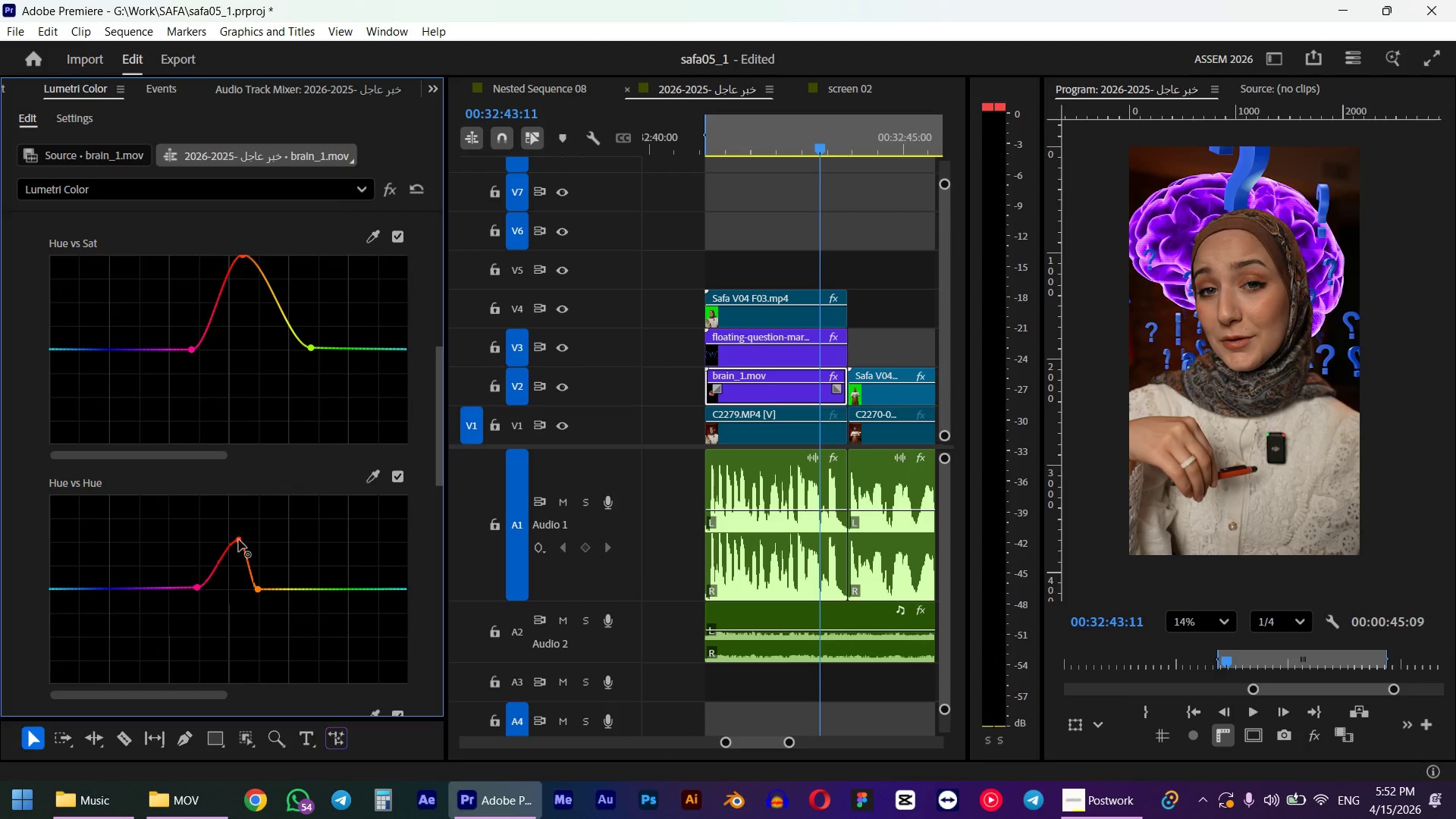 
left_click_drag(start_coordinate=[239, 540], to_coordinate=[210, 545])
 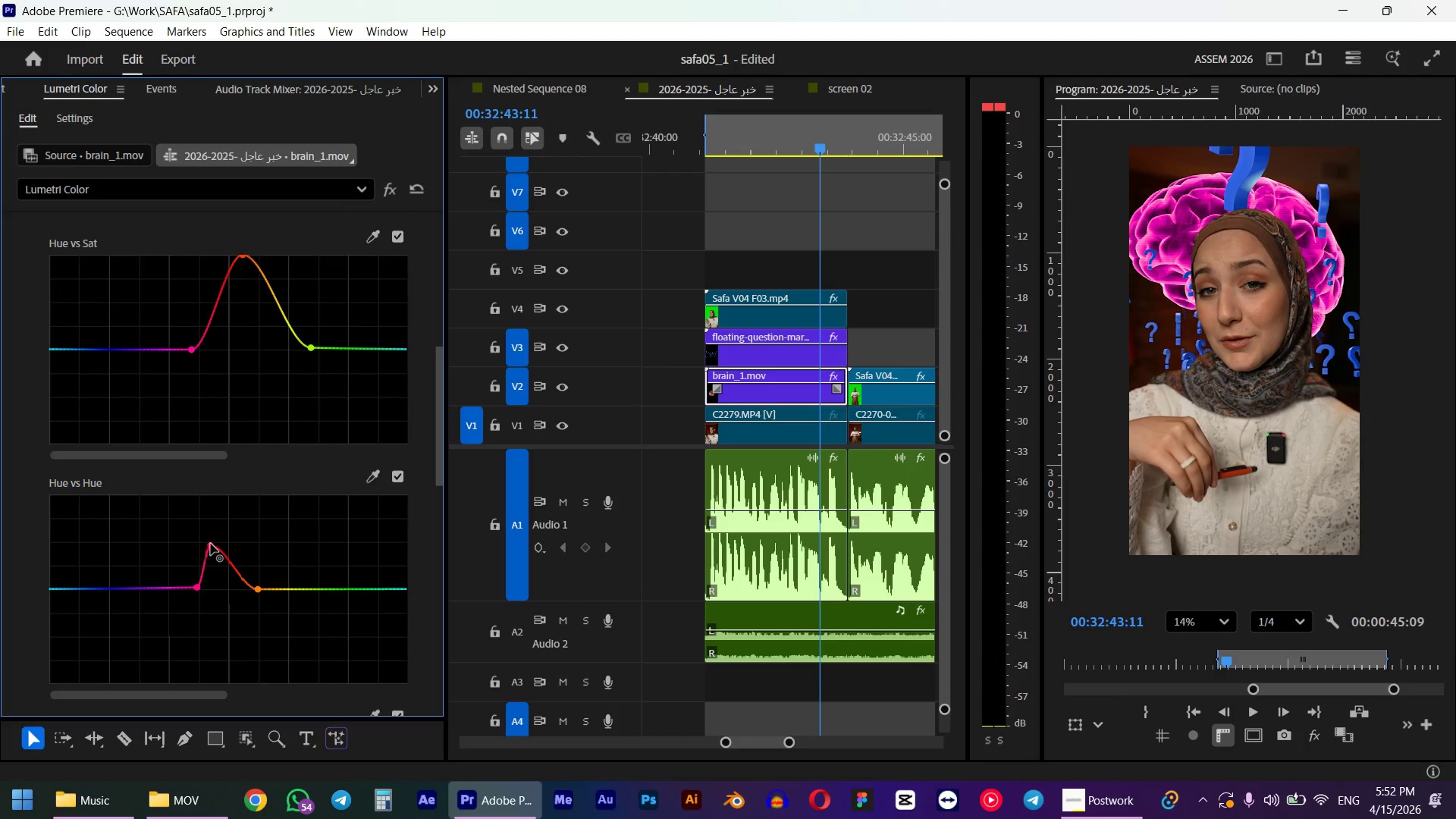 
left_click_drag(start_coordinate=[211, 544], to_coordinate=[222, 620])
 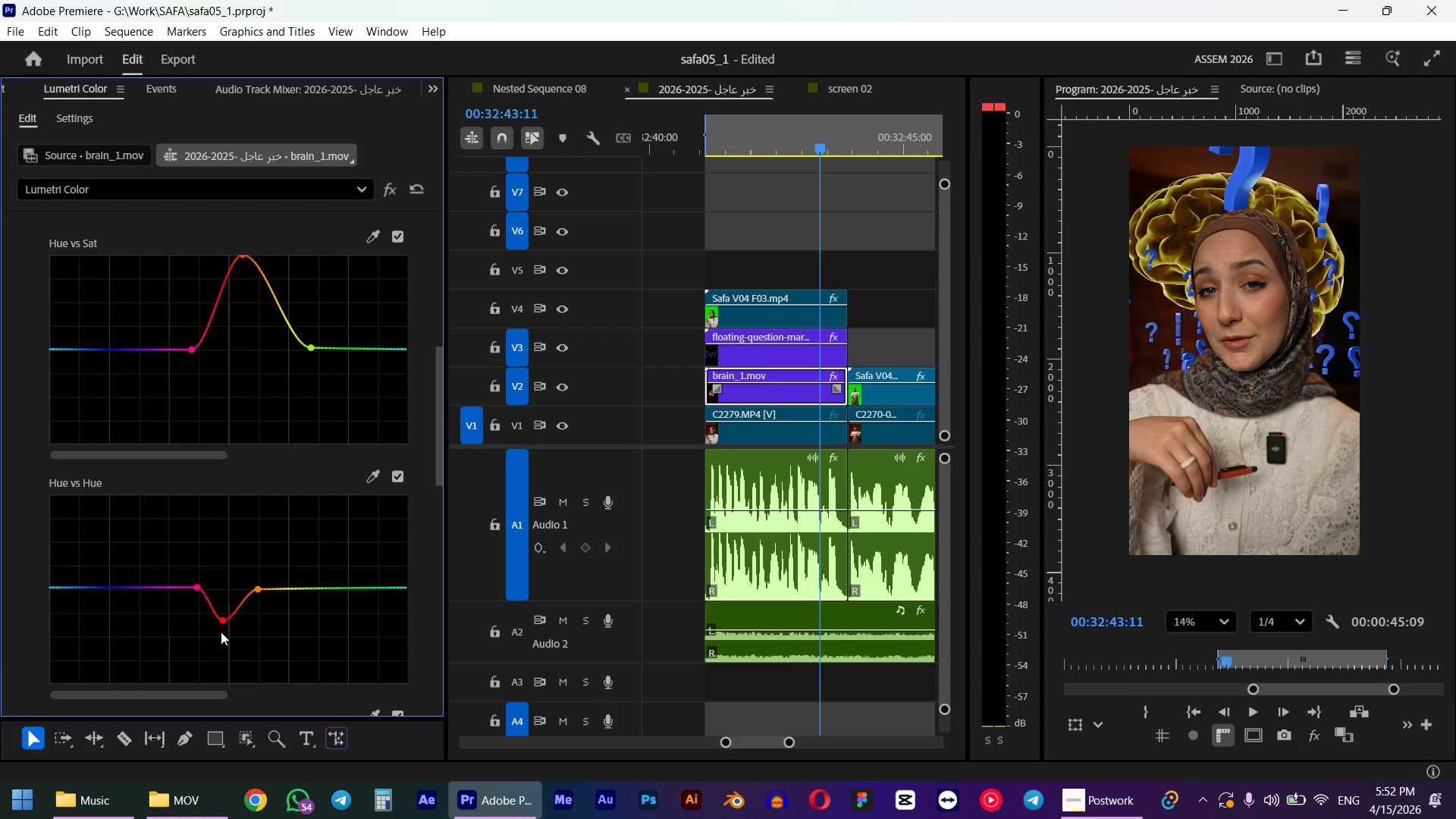 
left_click_drag(start_coordinate=[224, 624], to_coordinate=[225, 641])